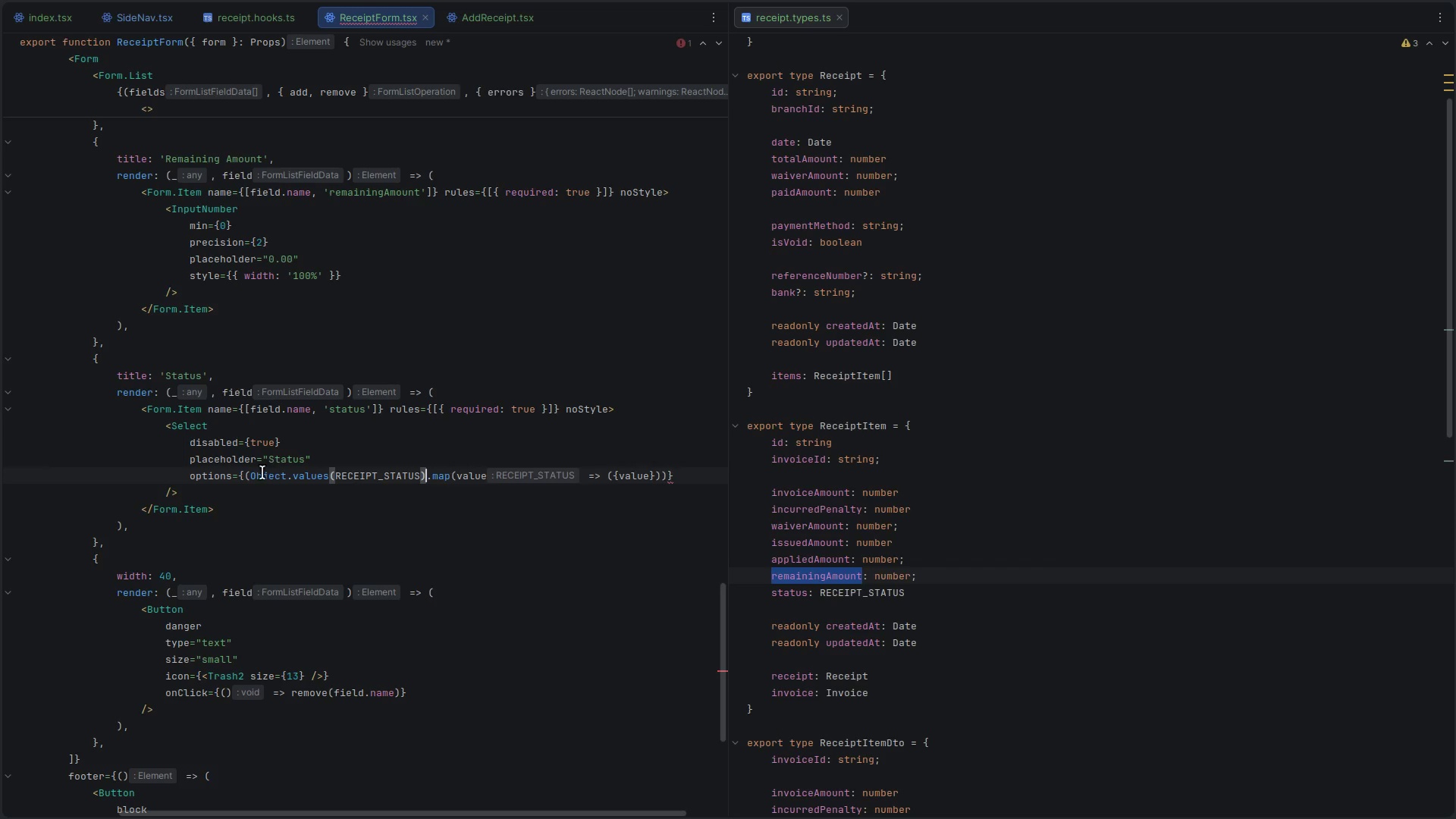 
left_click([244, 470])
 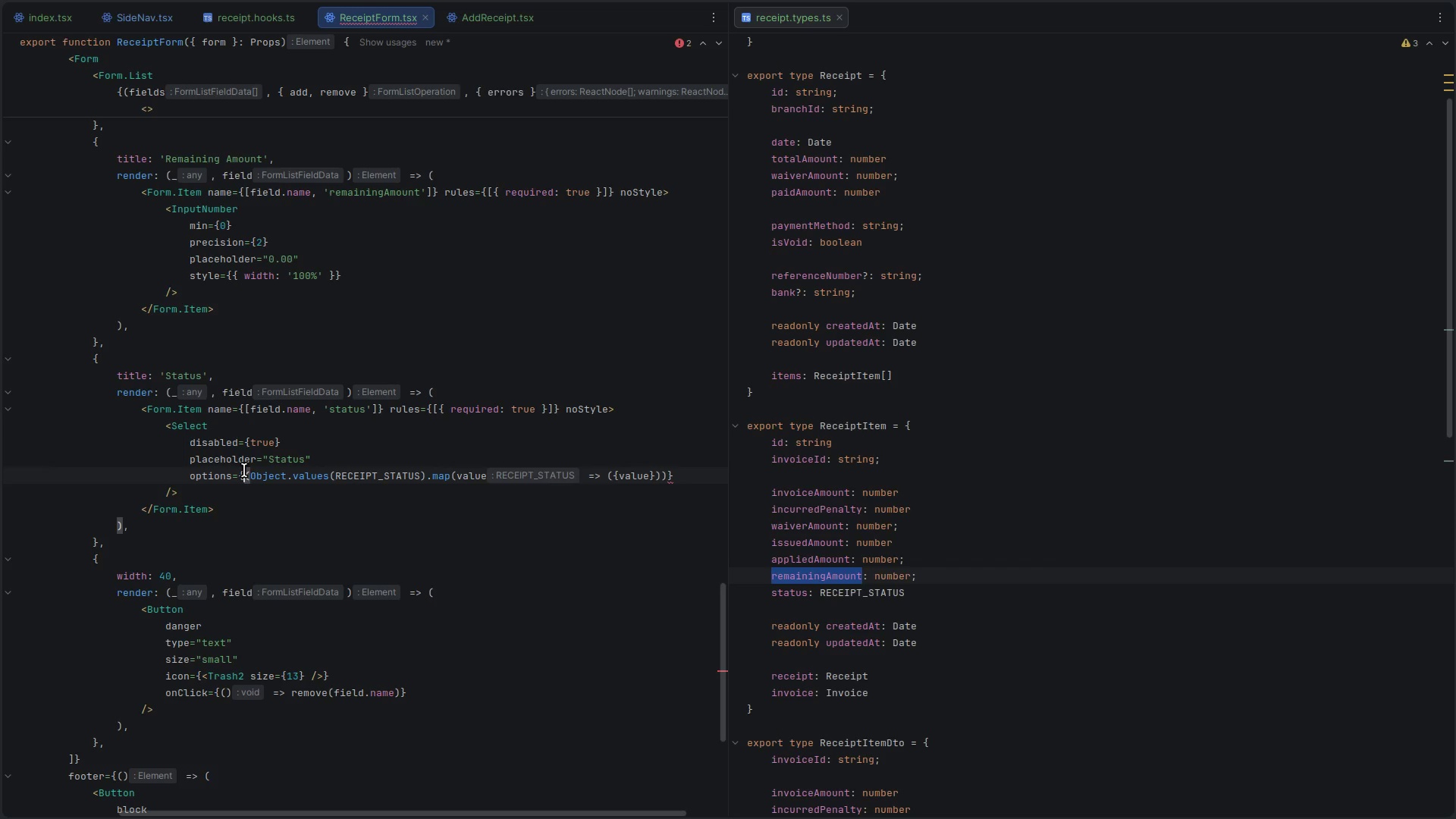 
key(ArrowRight)
 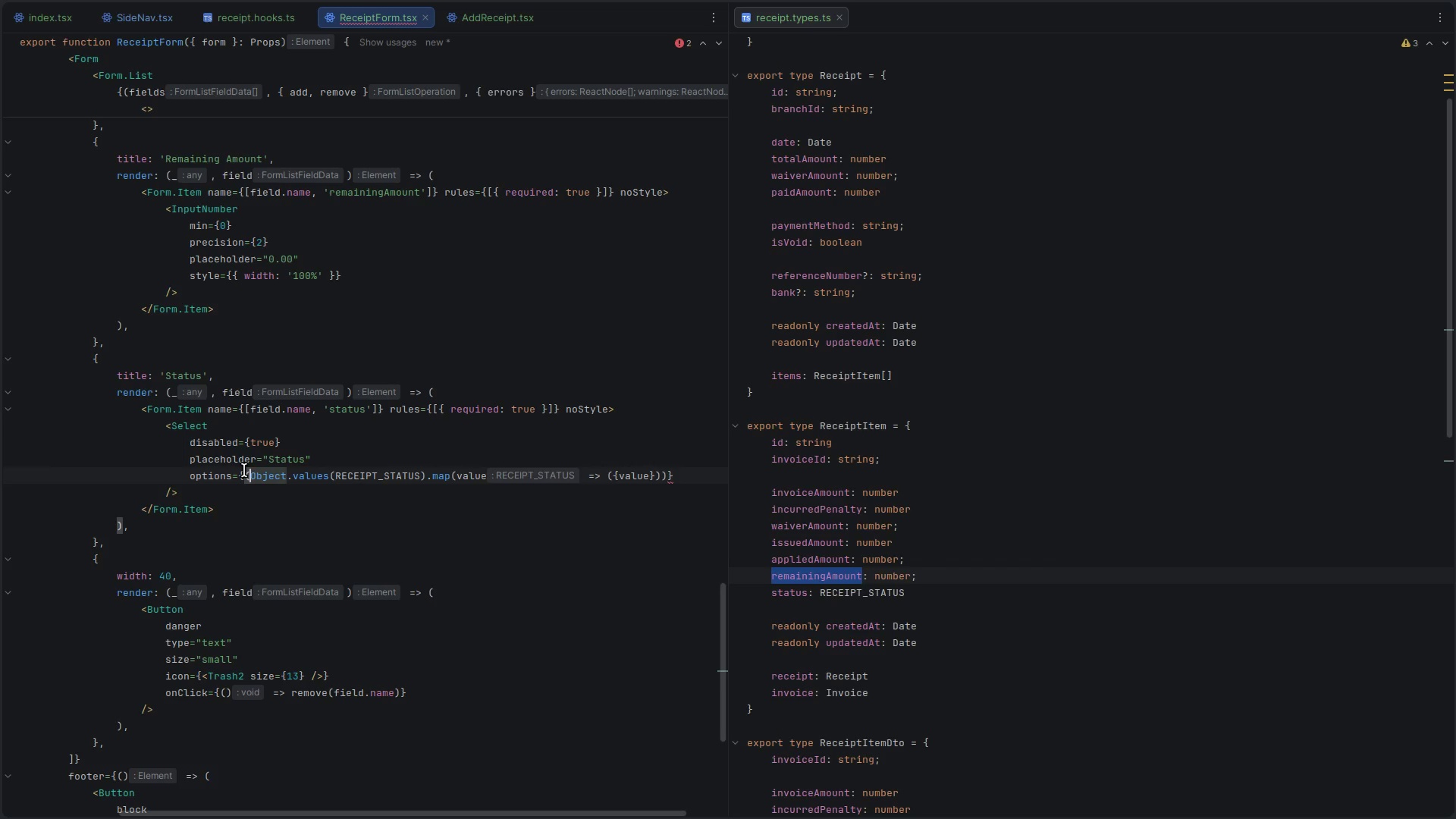 
key(Backspace)
 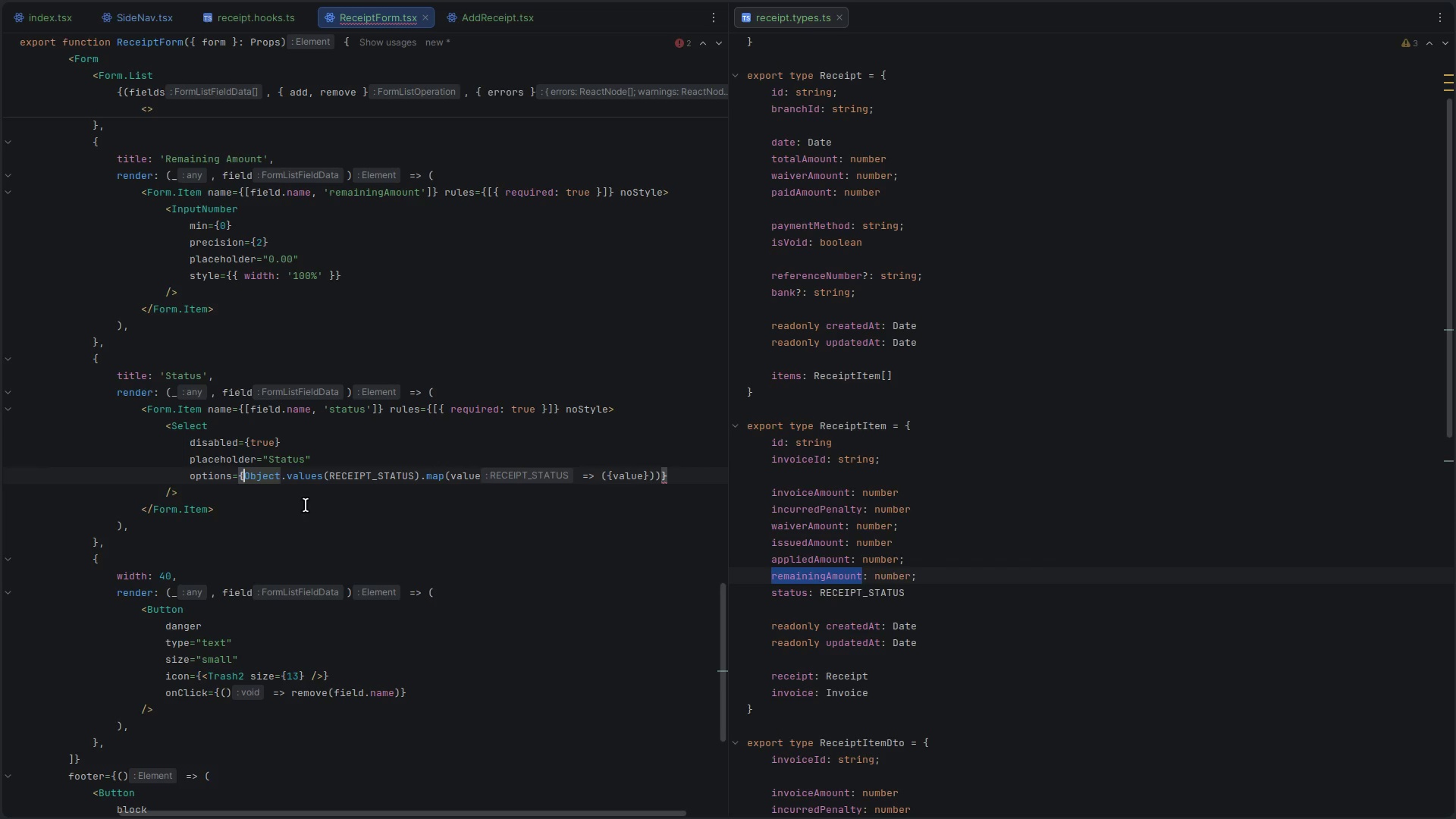 
left_click([326, 526])
 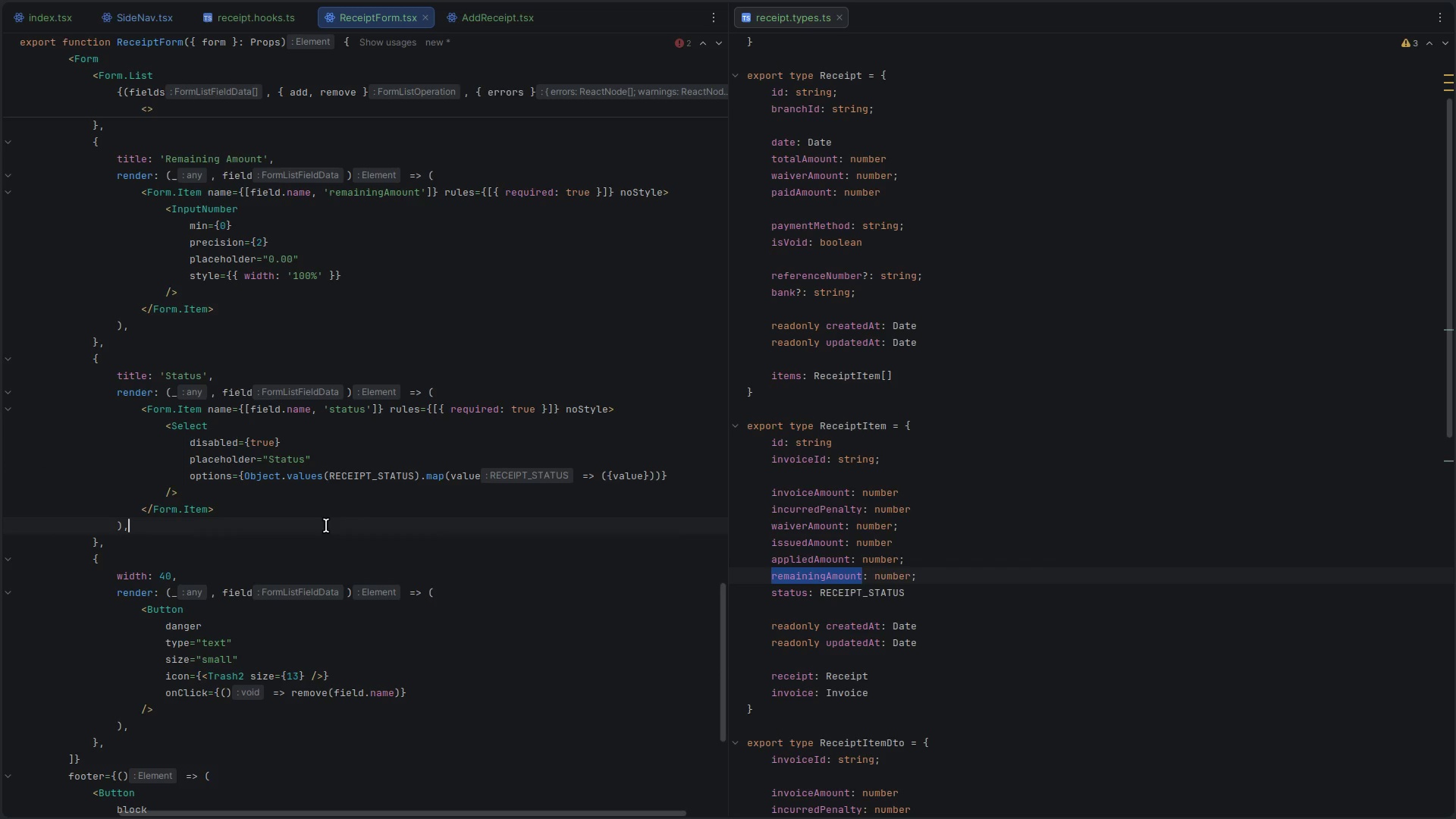 
key(Control+S)
 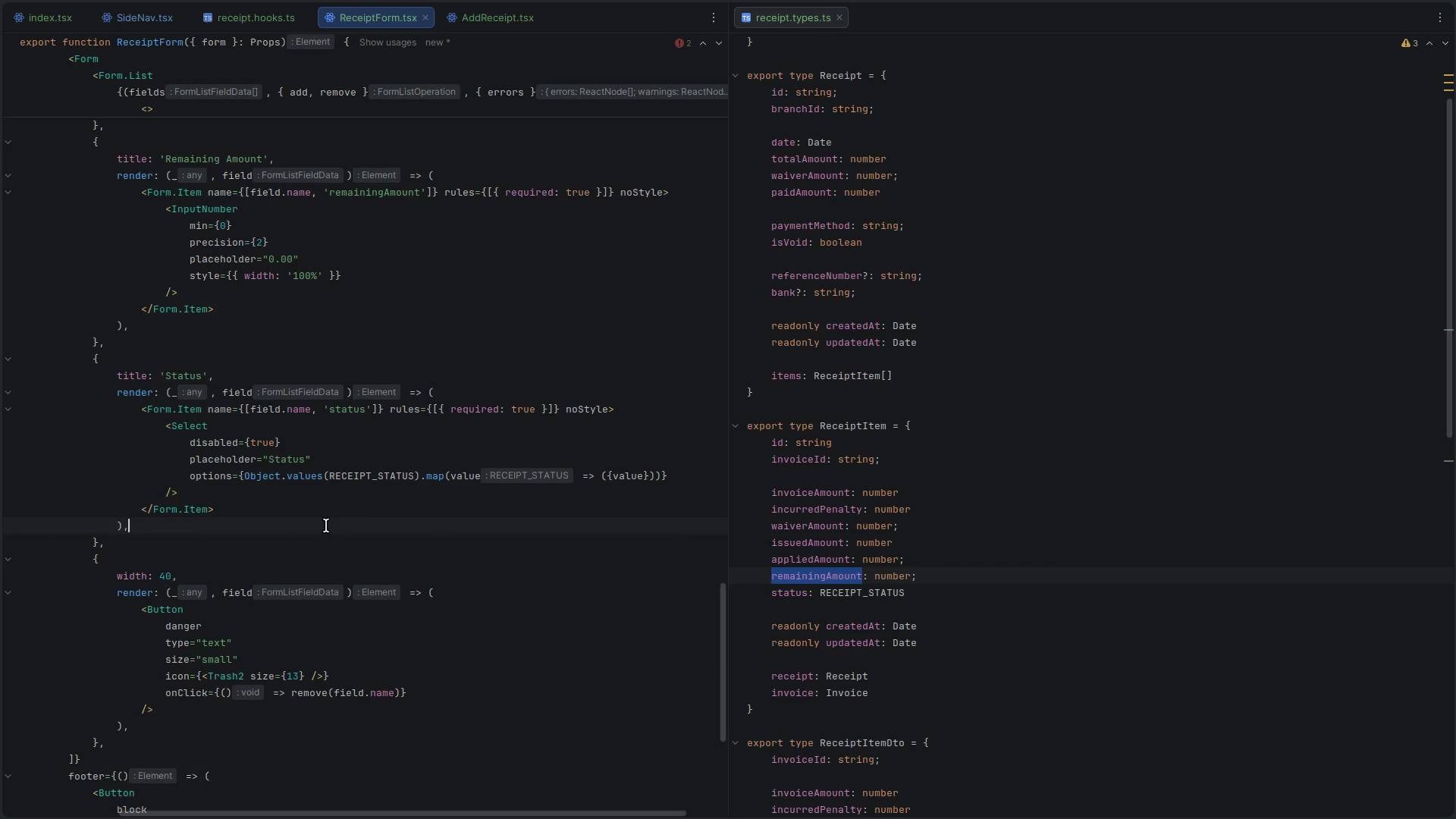 
key(Alt+Control+ArrowLeft)
 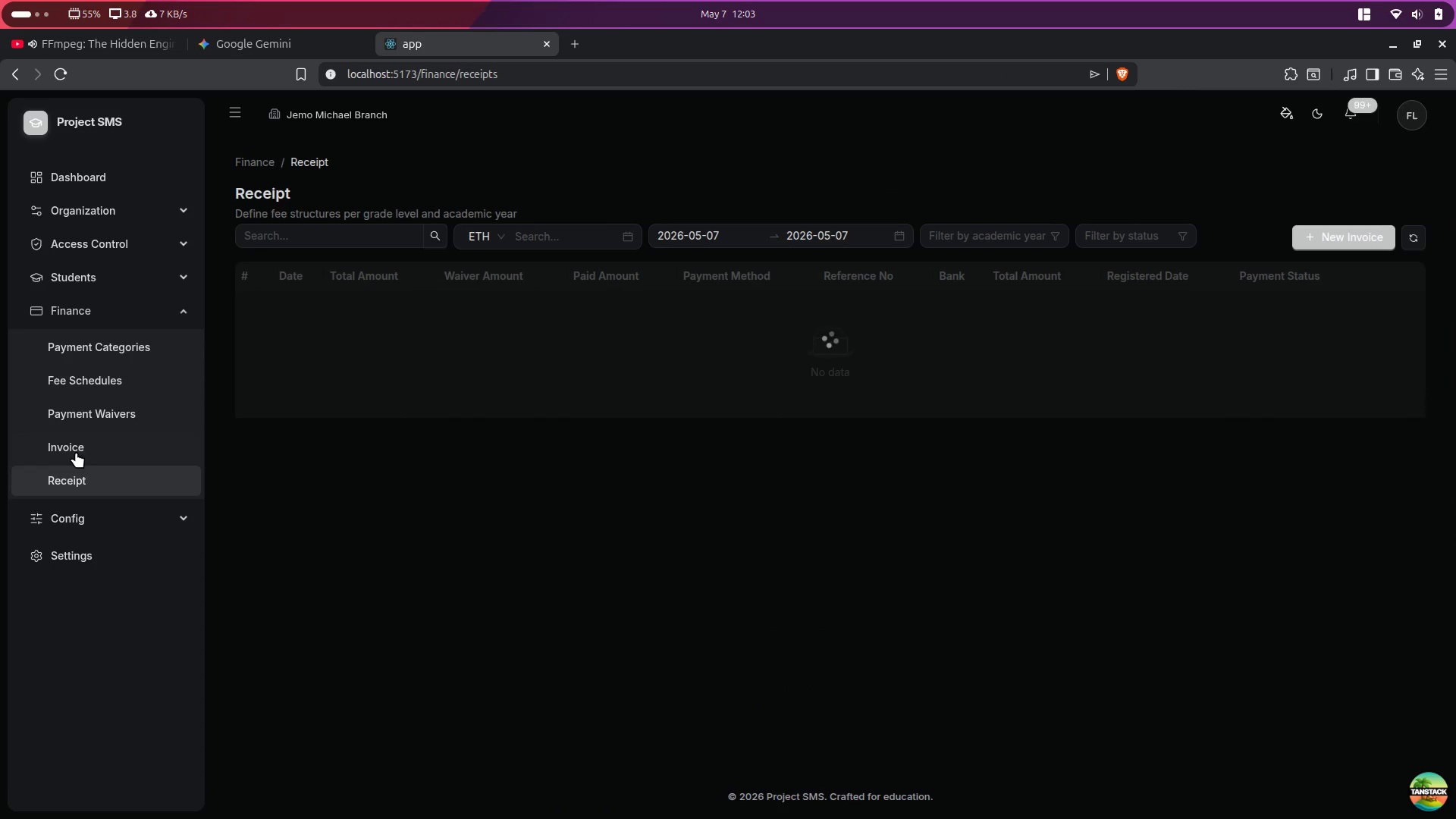 
wait(5.59)
 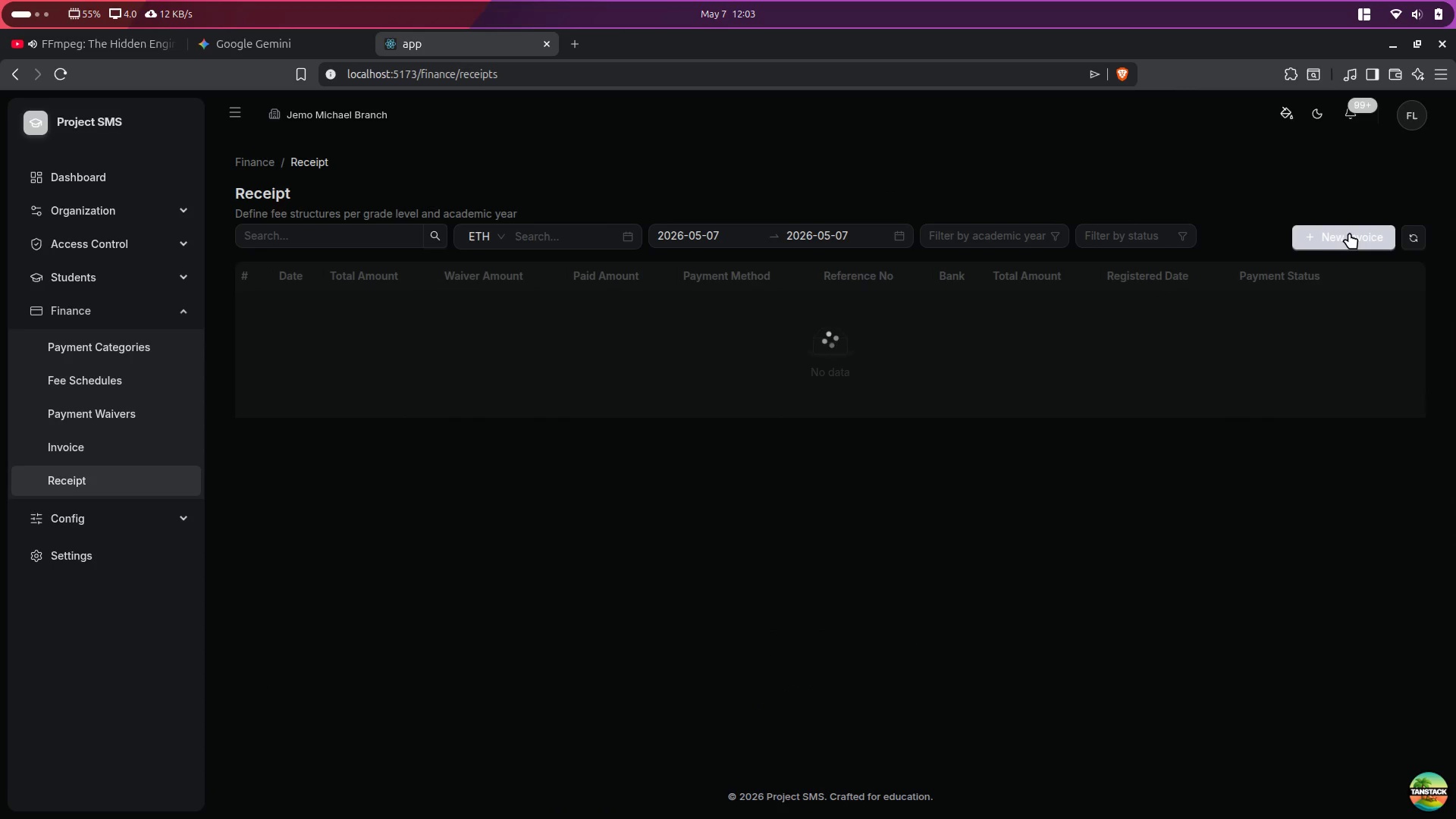 
left_click([1355, 234])
 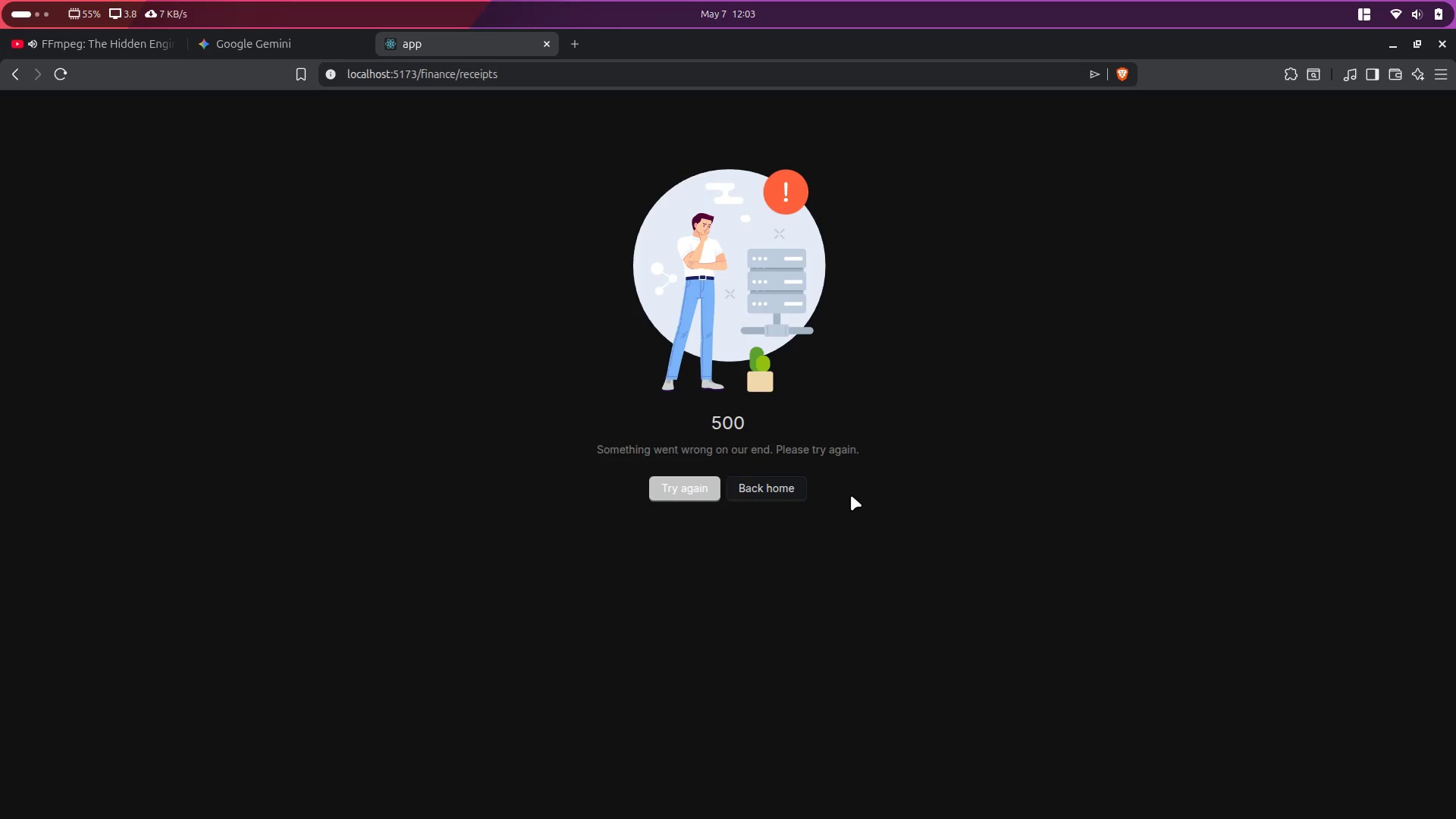 
key(Alt+Control+ArrowLeft)
 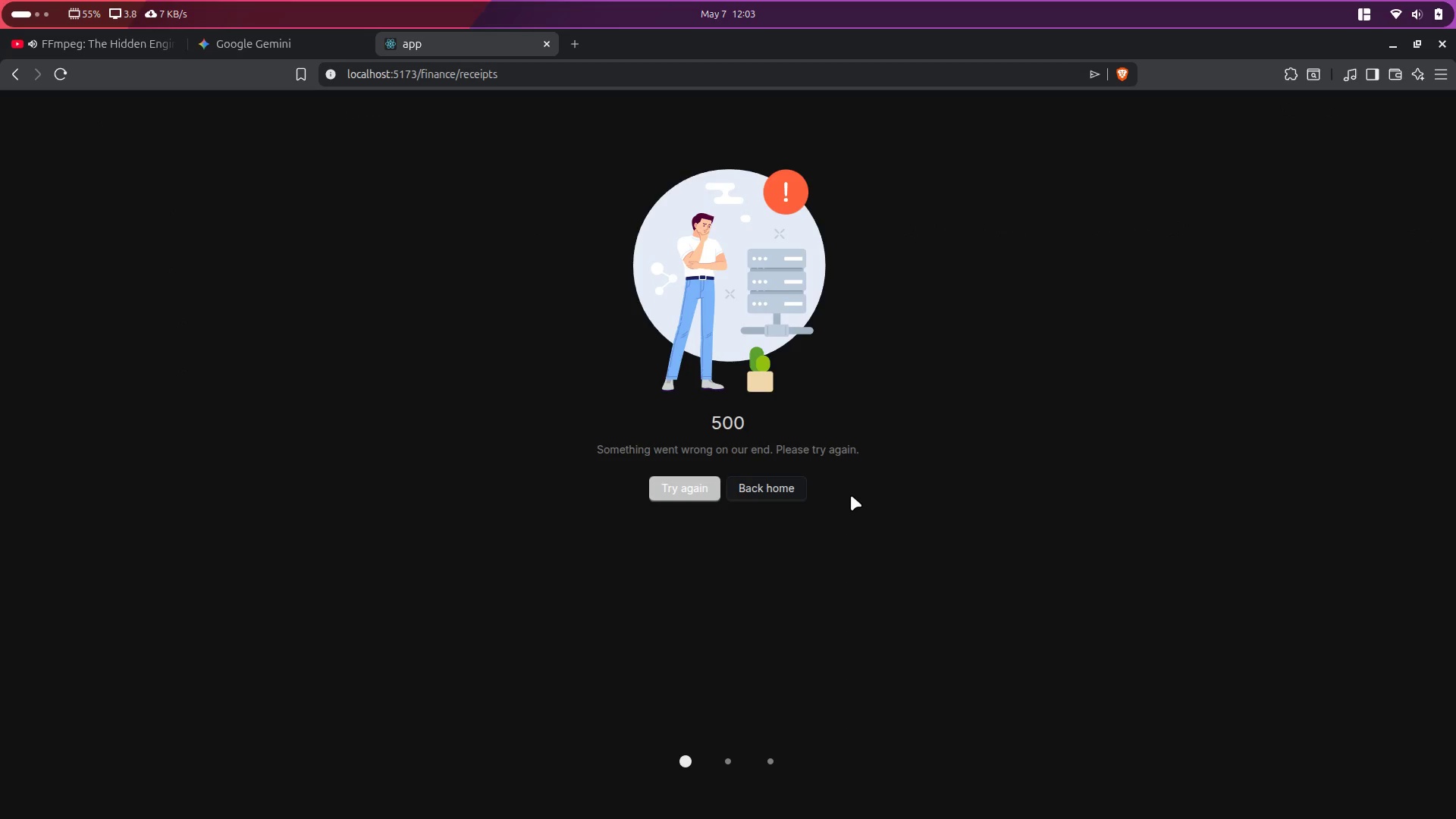 
key(Alt+Control+ArrowRight)
 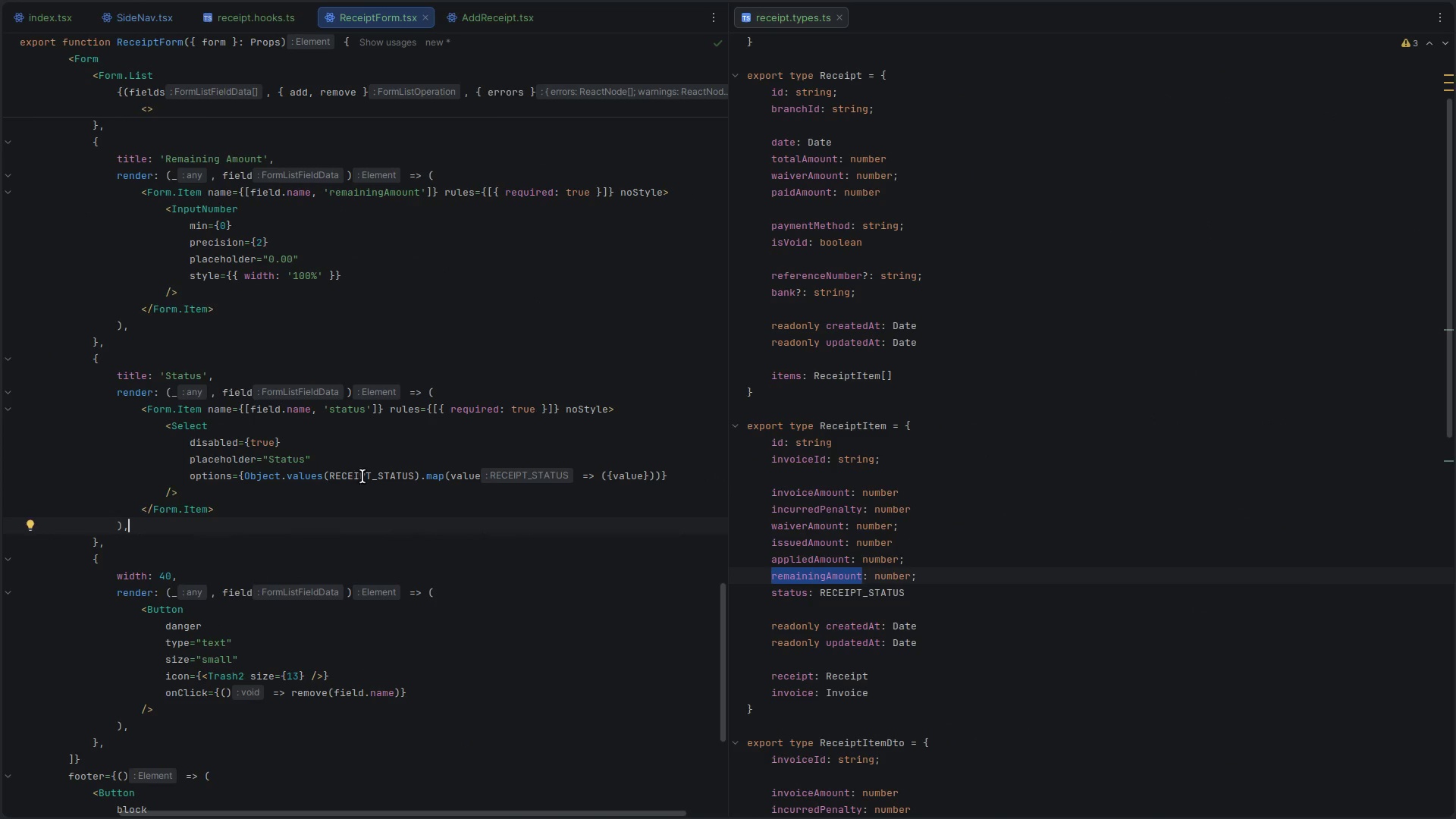 
double_click([369, 476])
 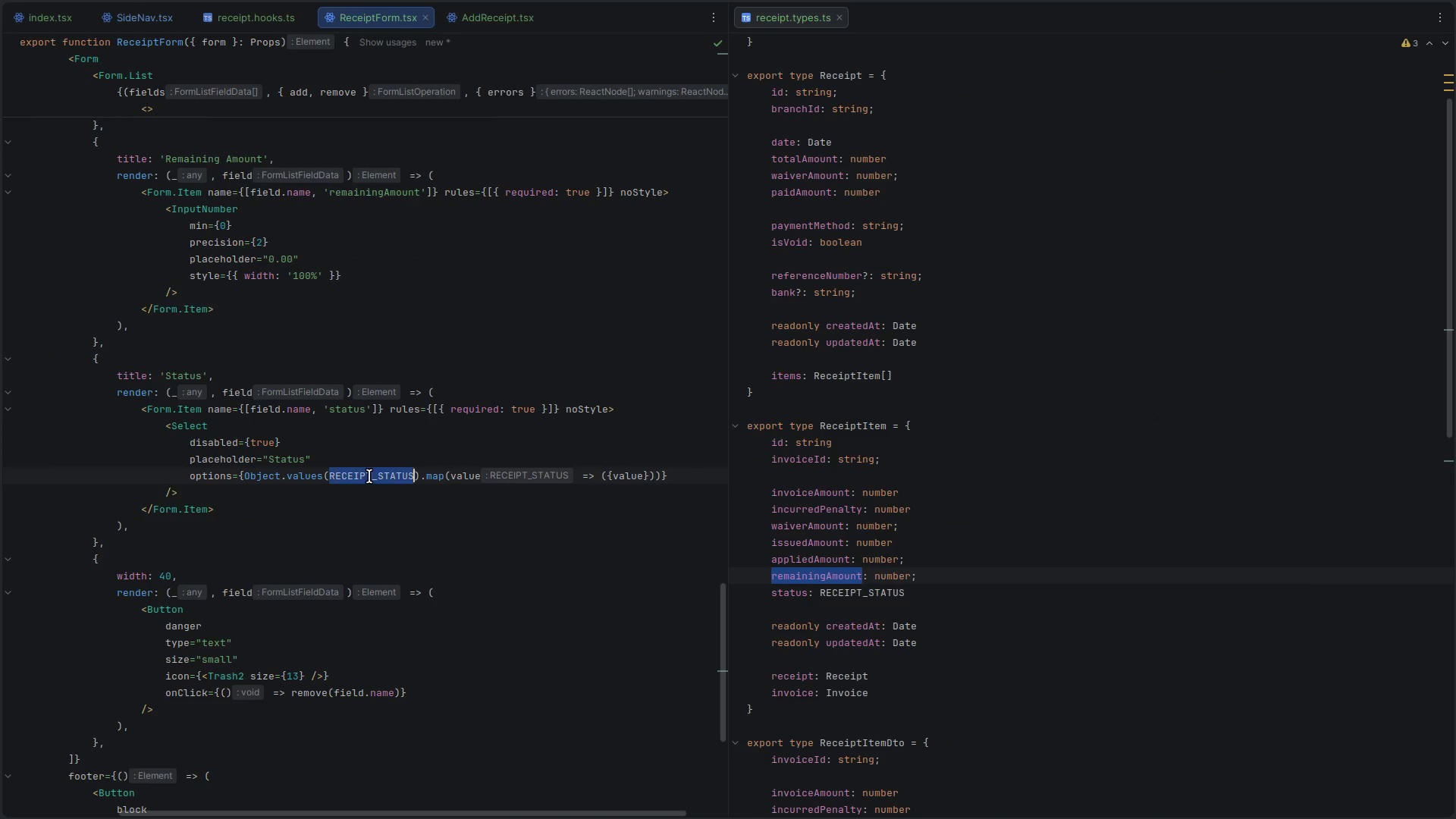 
key(Control+ControlLeft)
 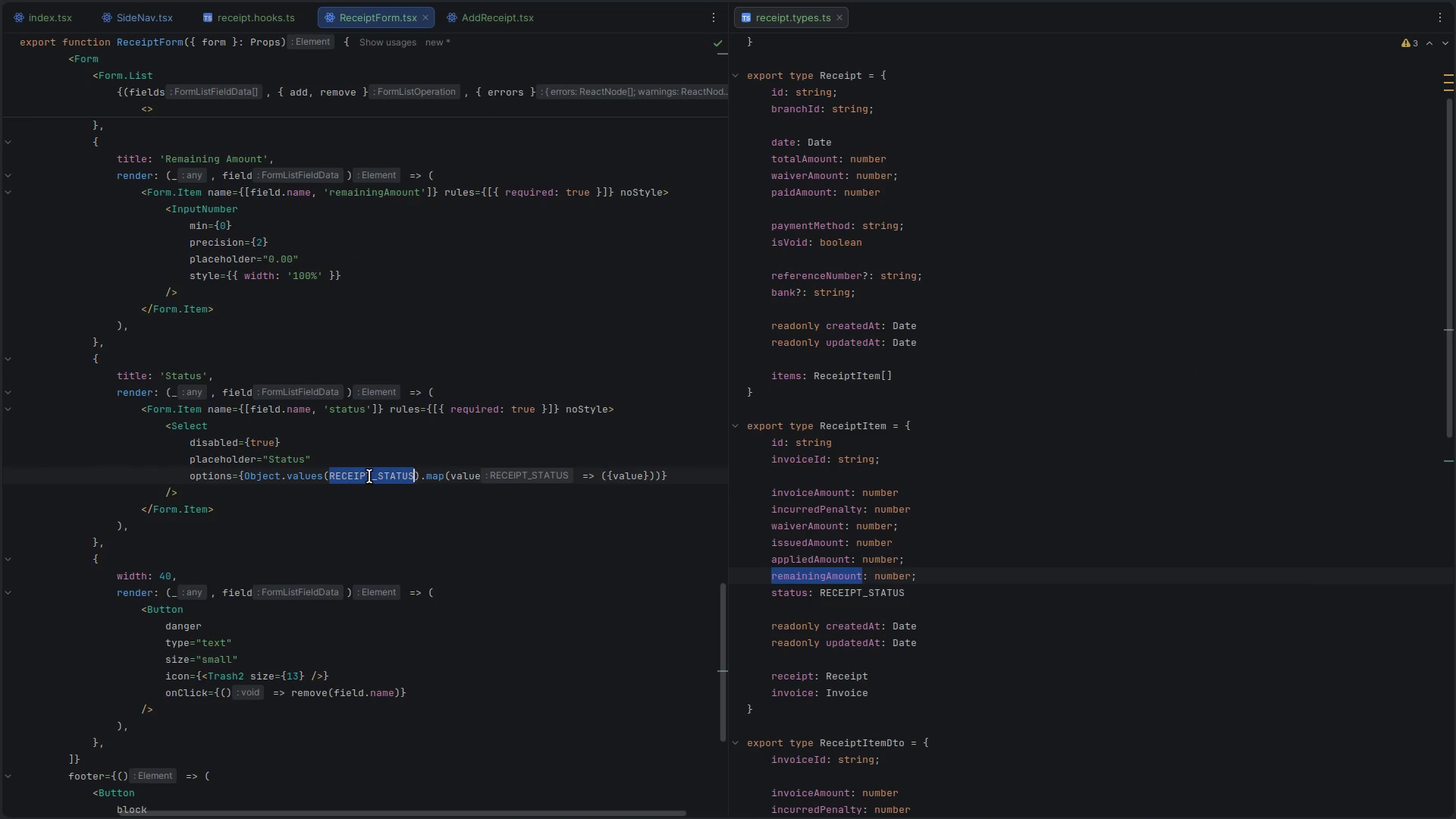 
key(Control+C)
 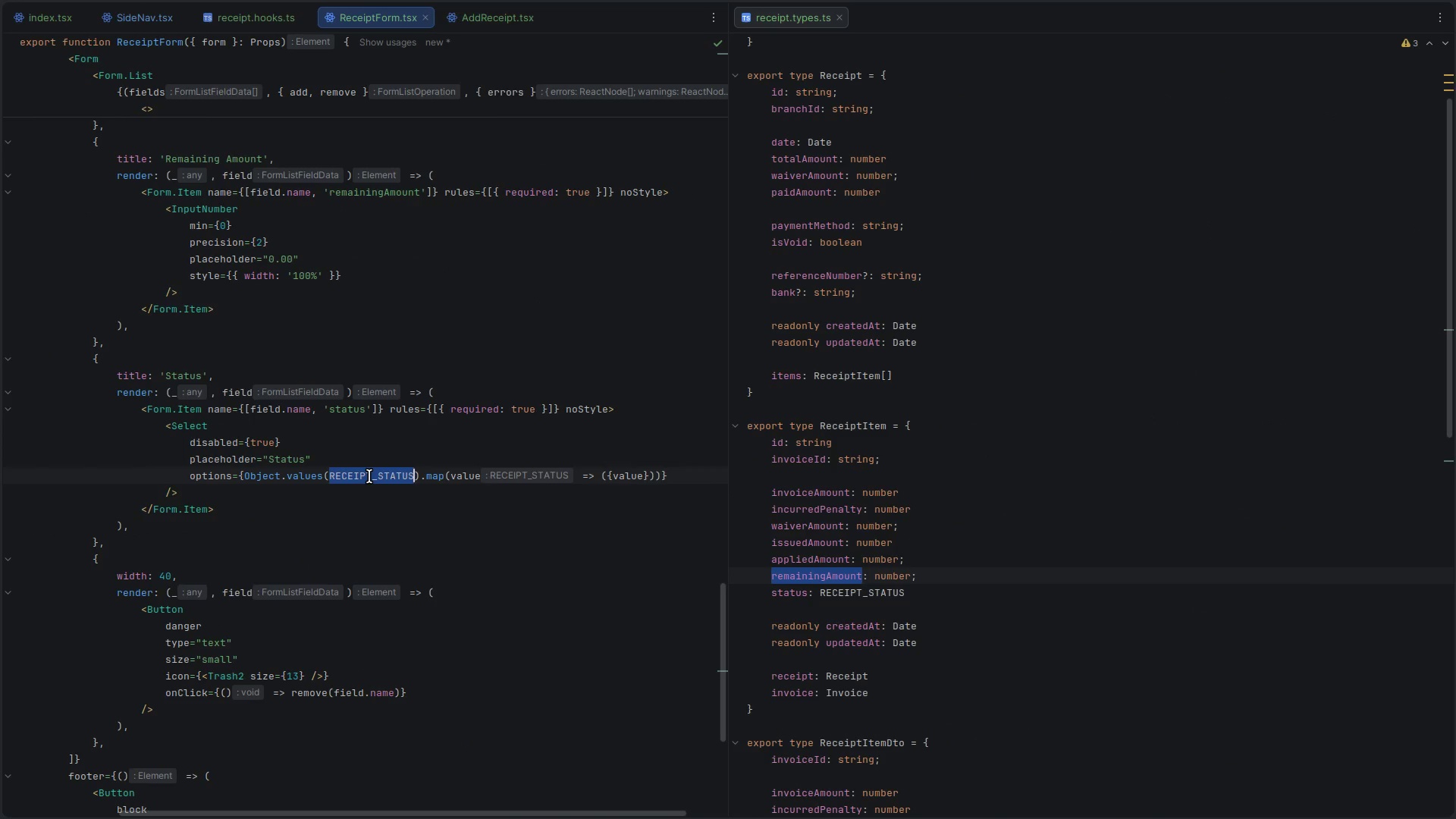 
key(ArrowRight)
 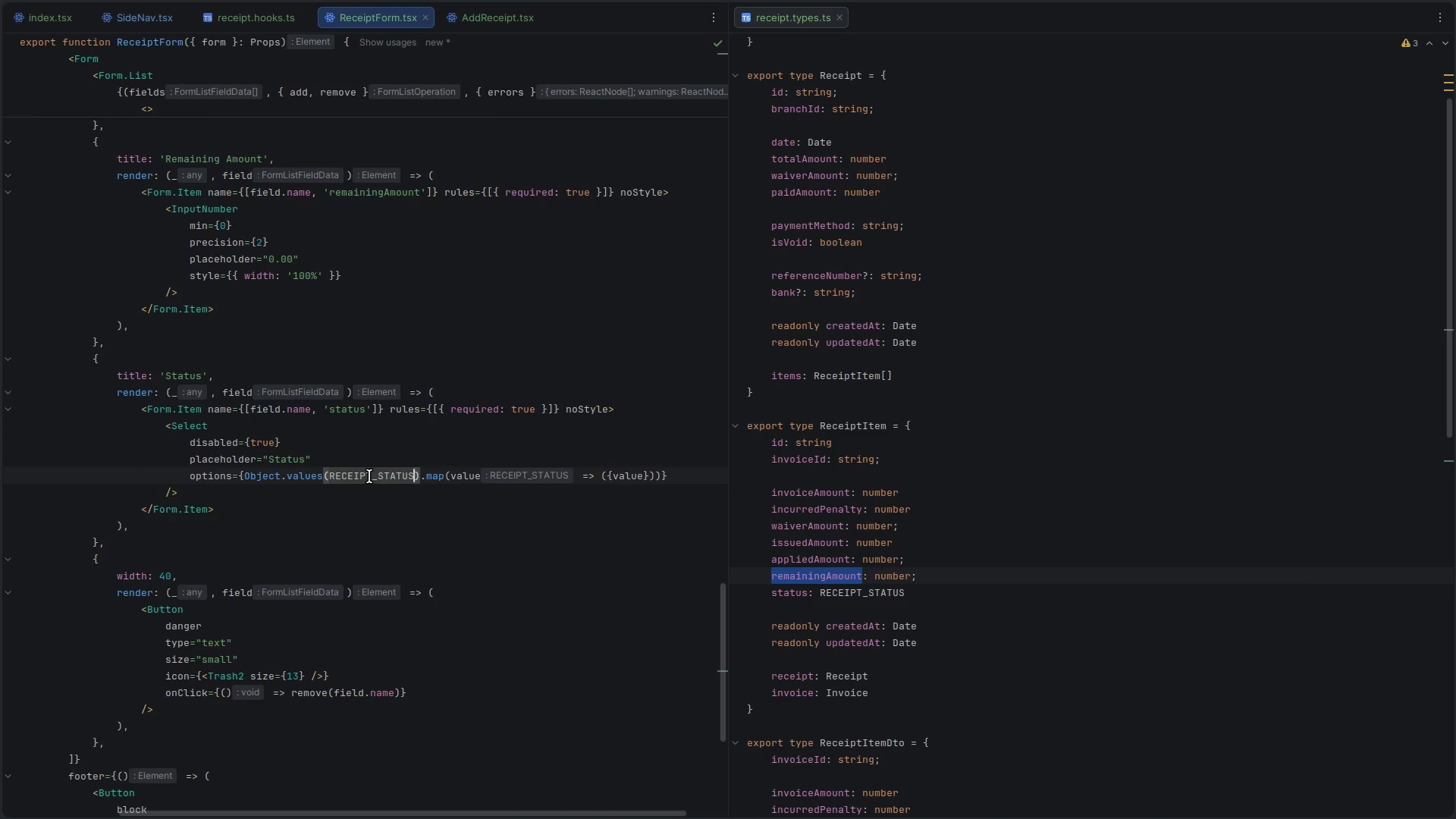 
key(ArrowRight)
 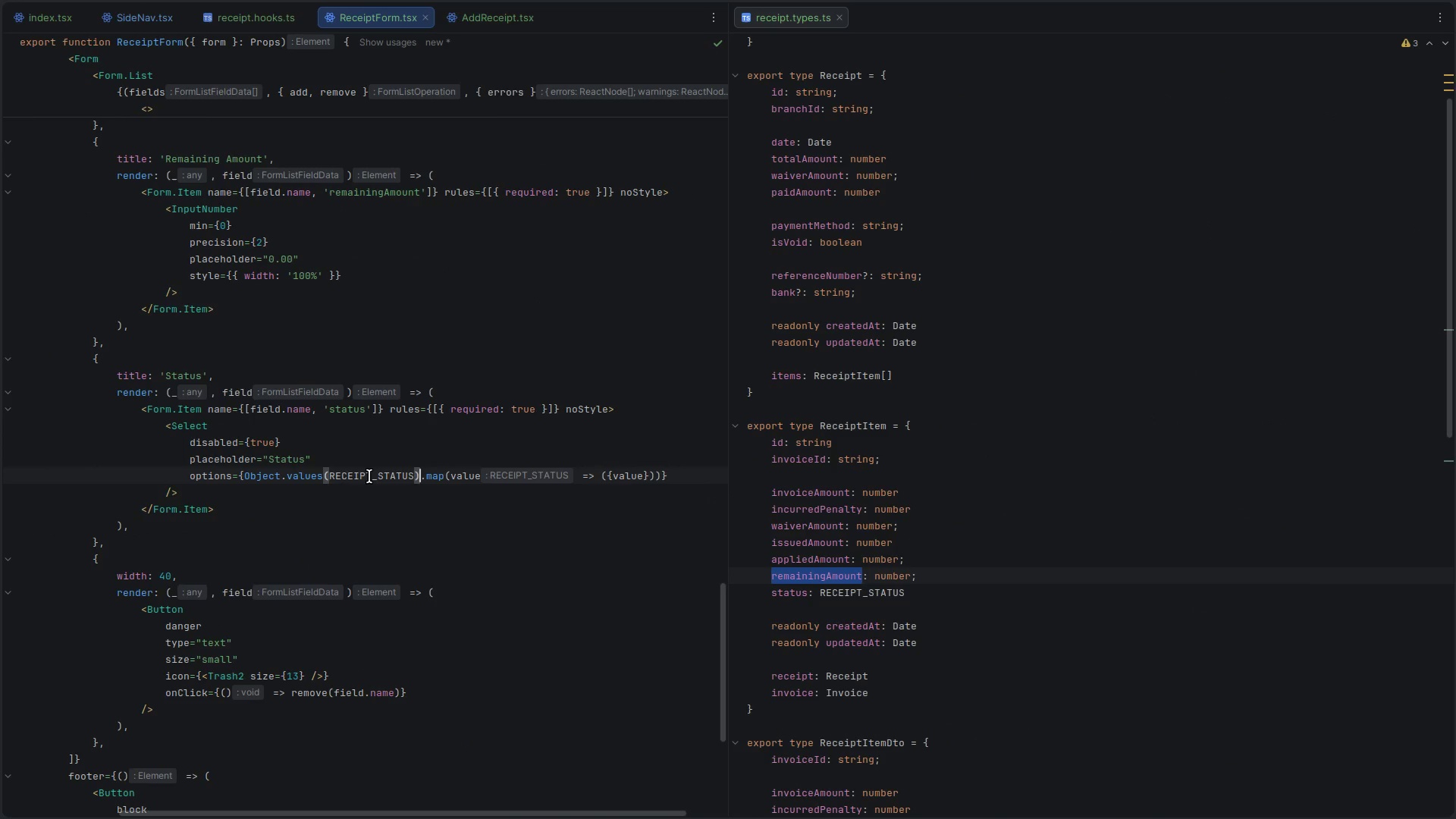 
hold_key(key=ShiftRight, duration=1.69)
 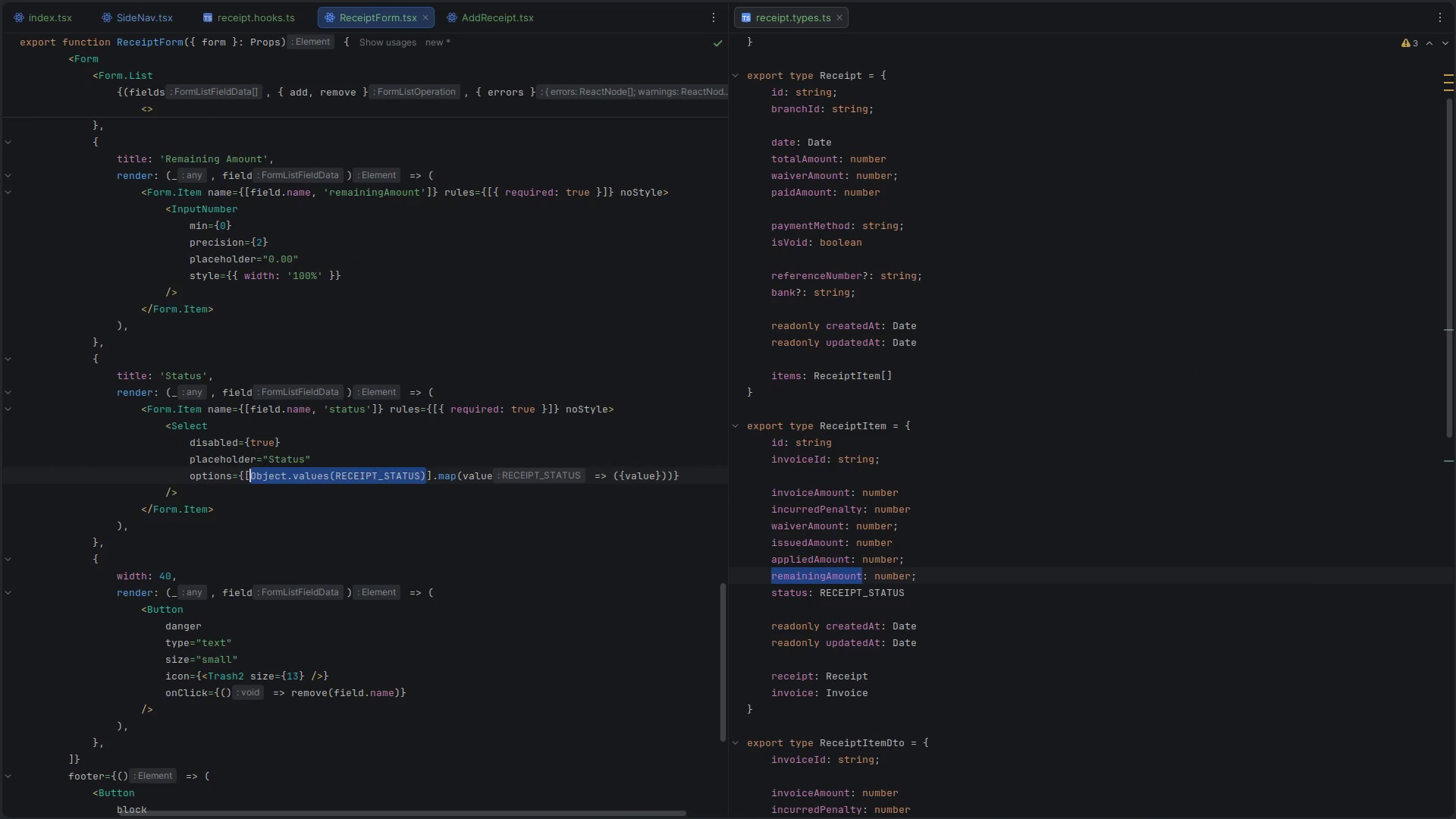 
hold_key(key=ArrowLeft, duration=1.34)
 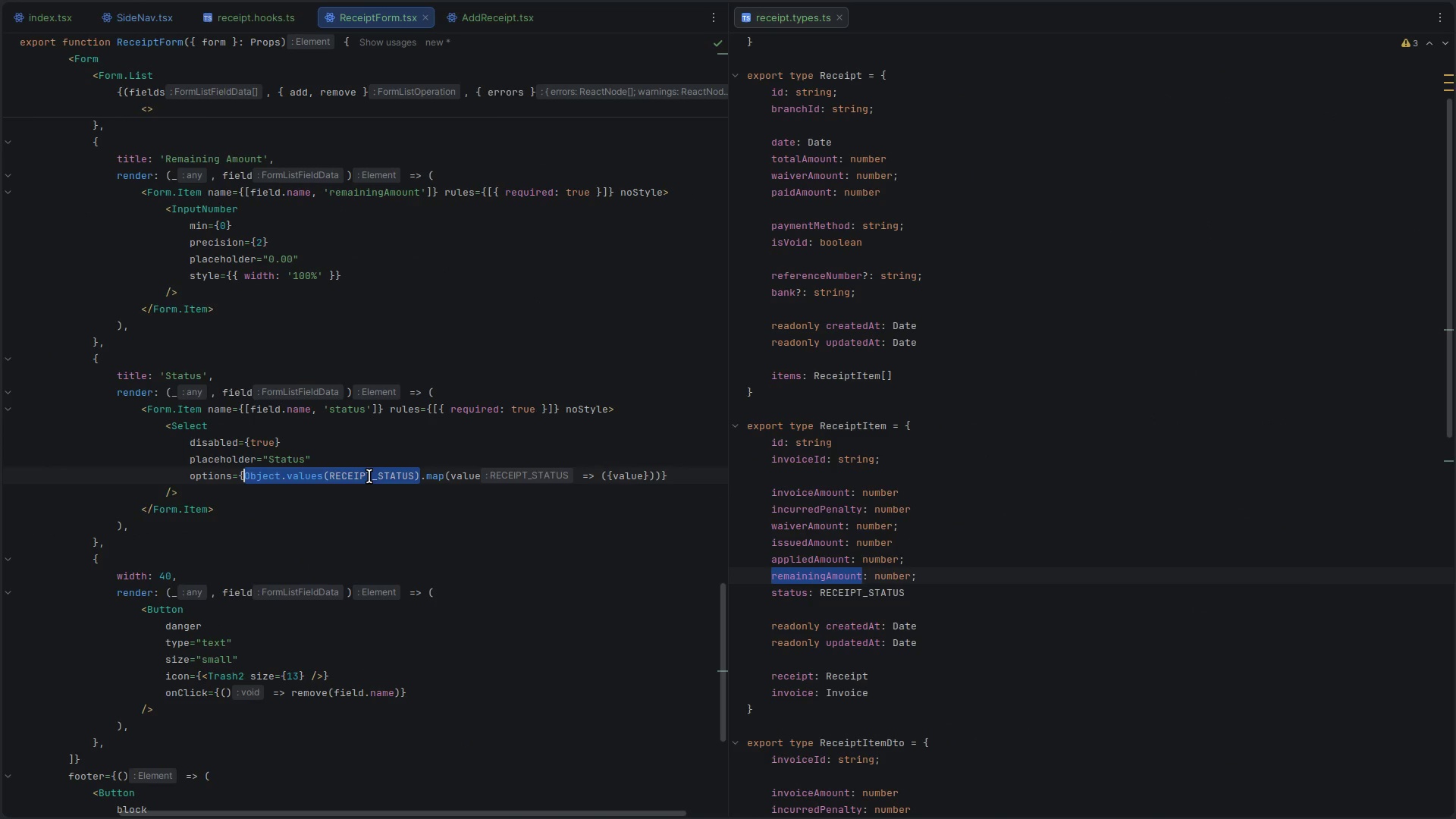 
key(BracketLeft)
 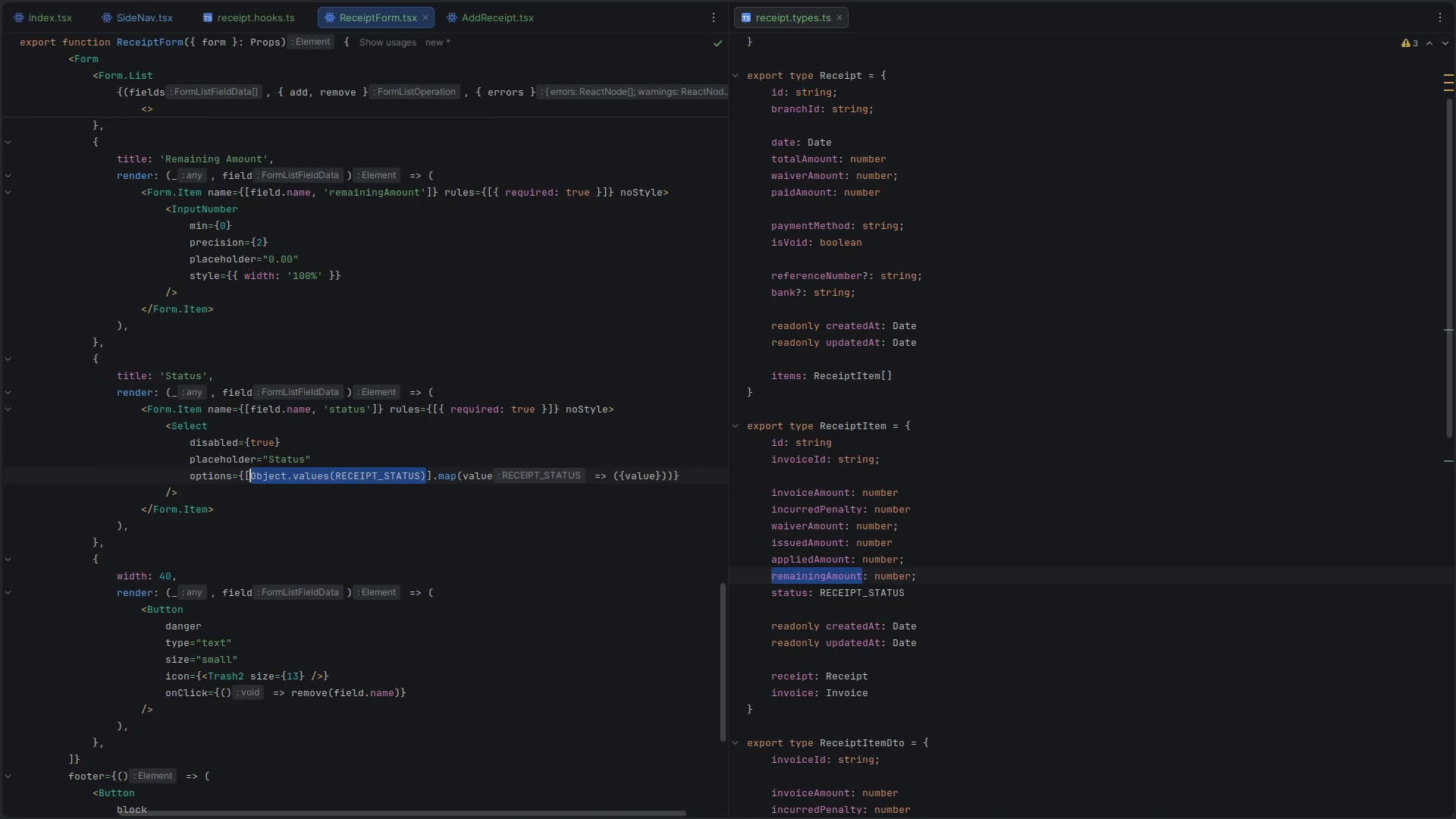 
key(Backspace)
 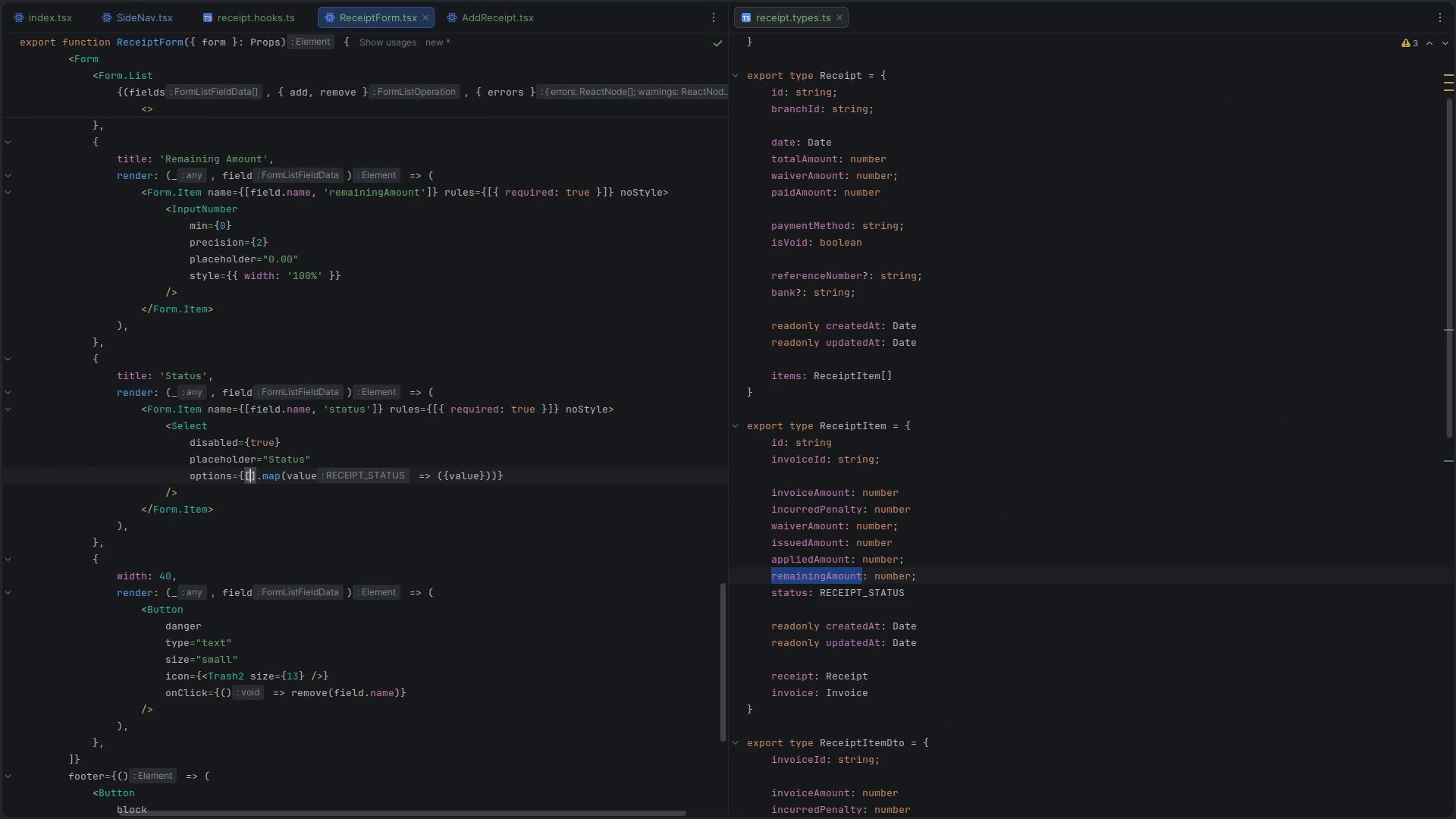 
key(Control+ControlLeft)
 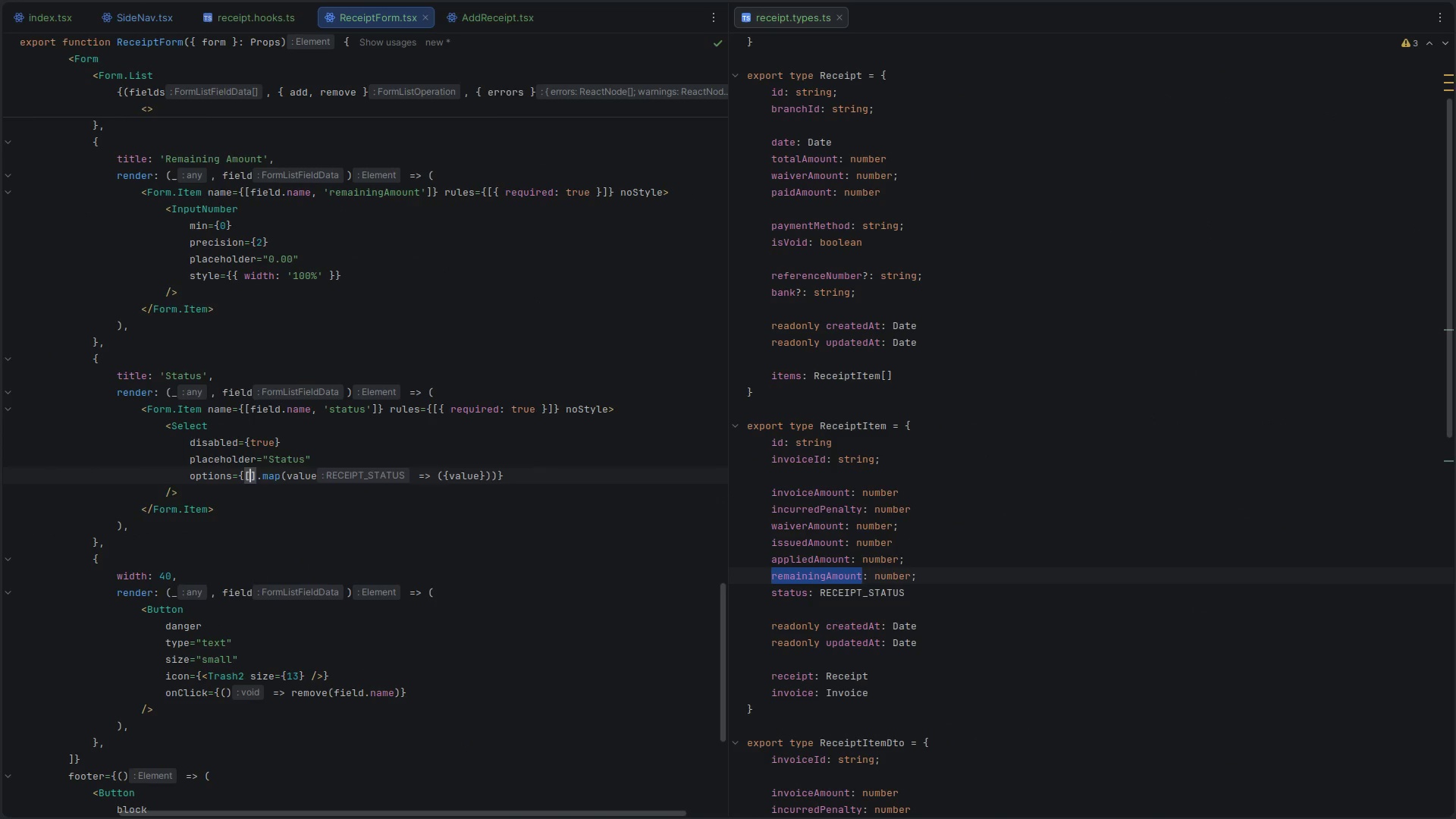 
key(Control+V)
 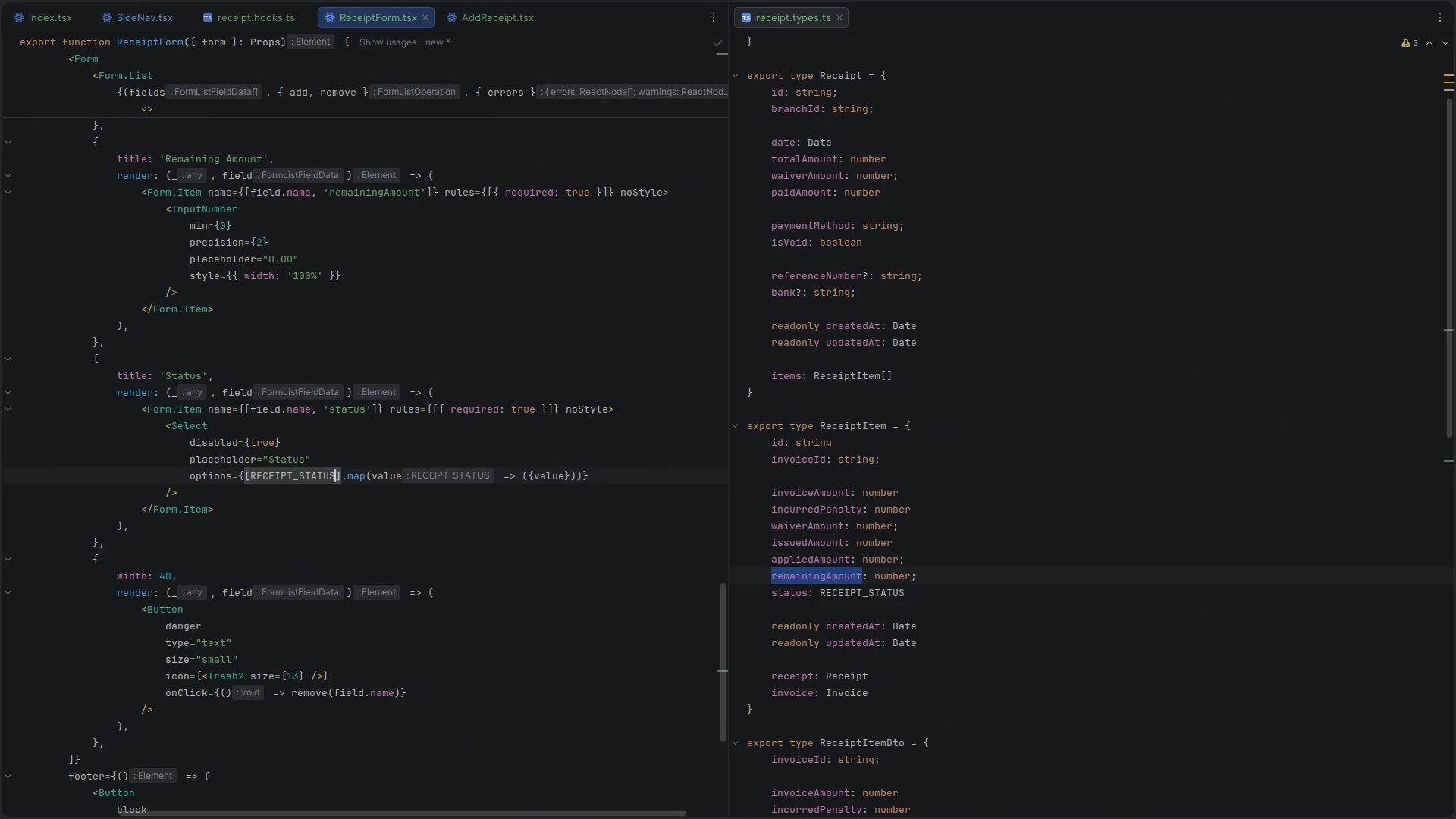 
key(Period)
 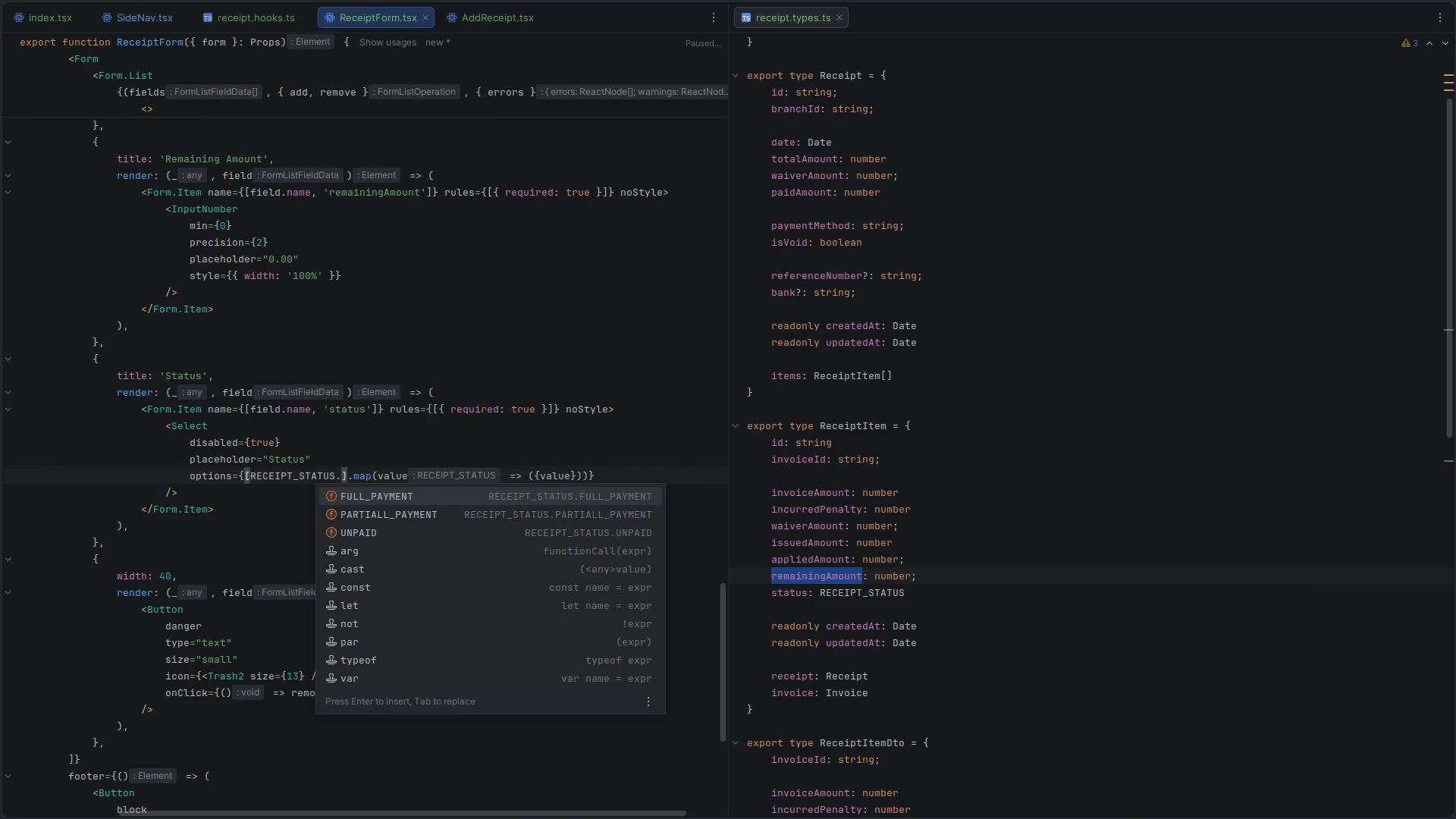 
key(ArrowDown)
 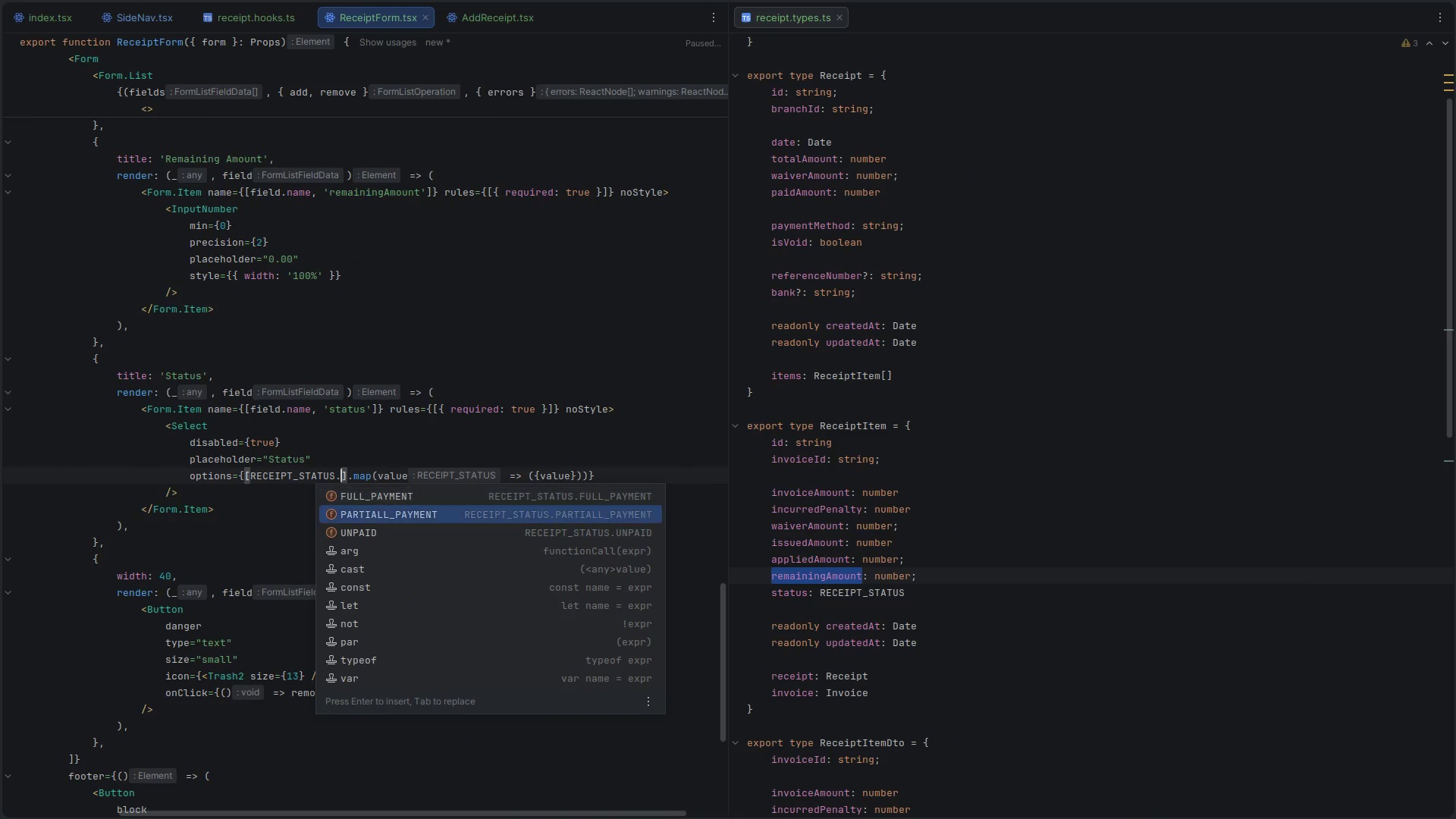 
key(ArrowDown)
 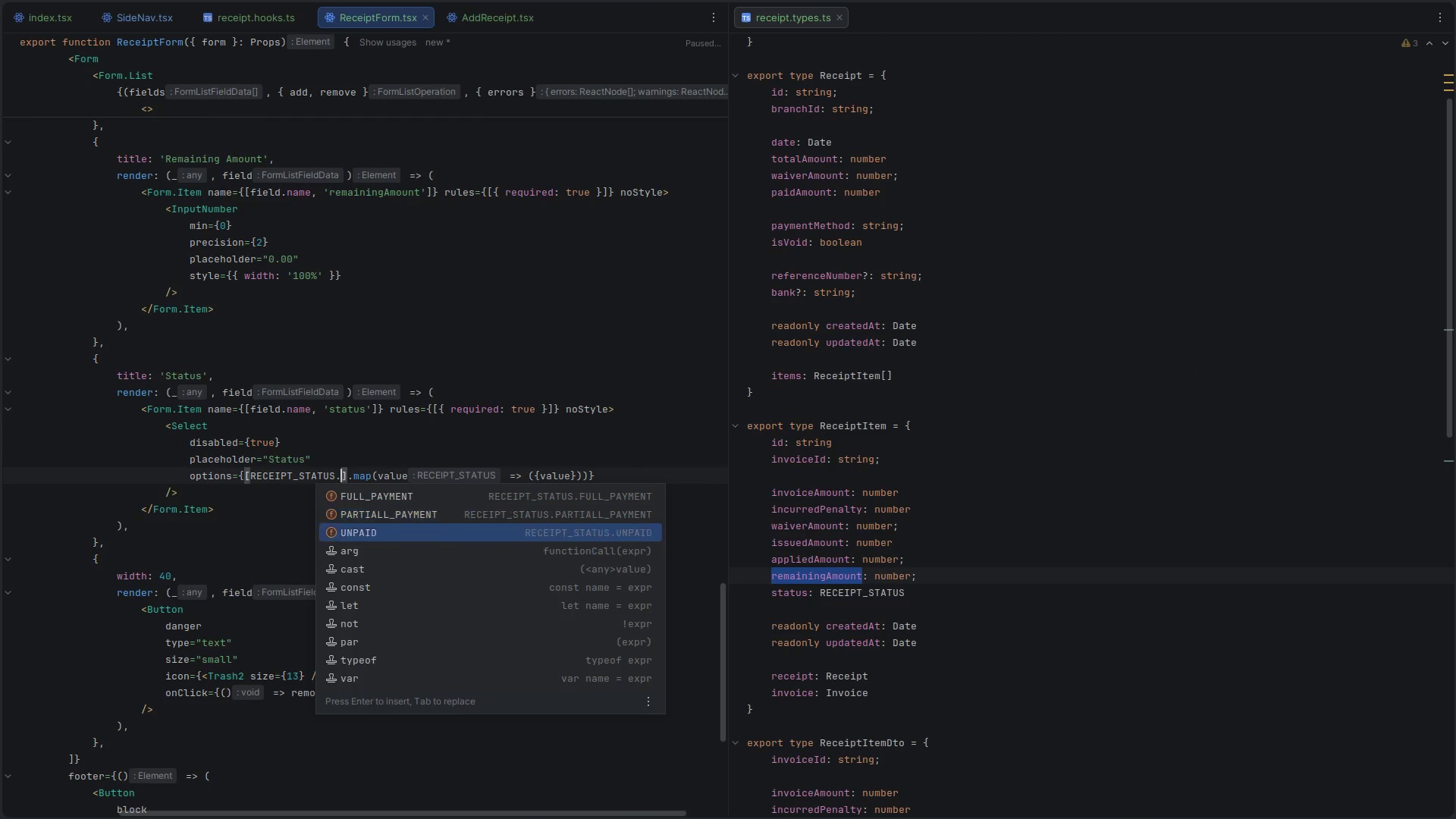 
key(ArrowDown)
 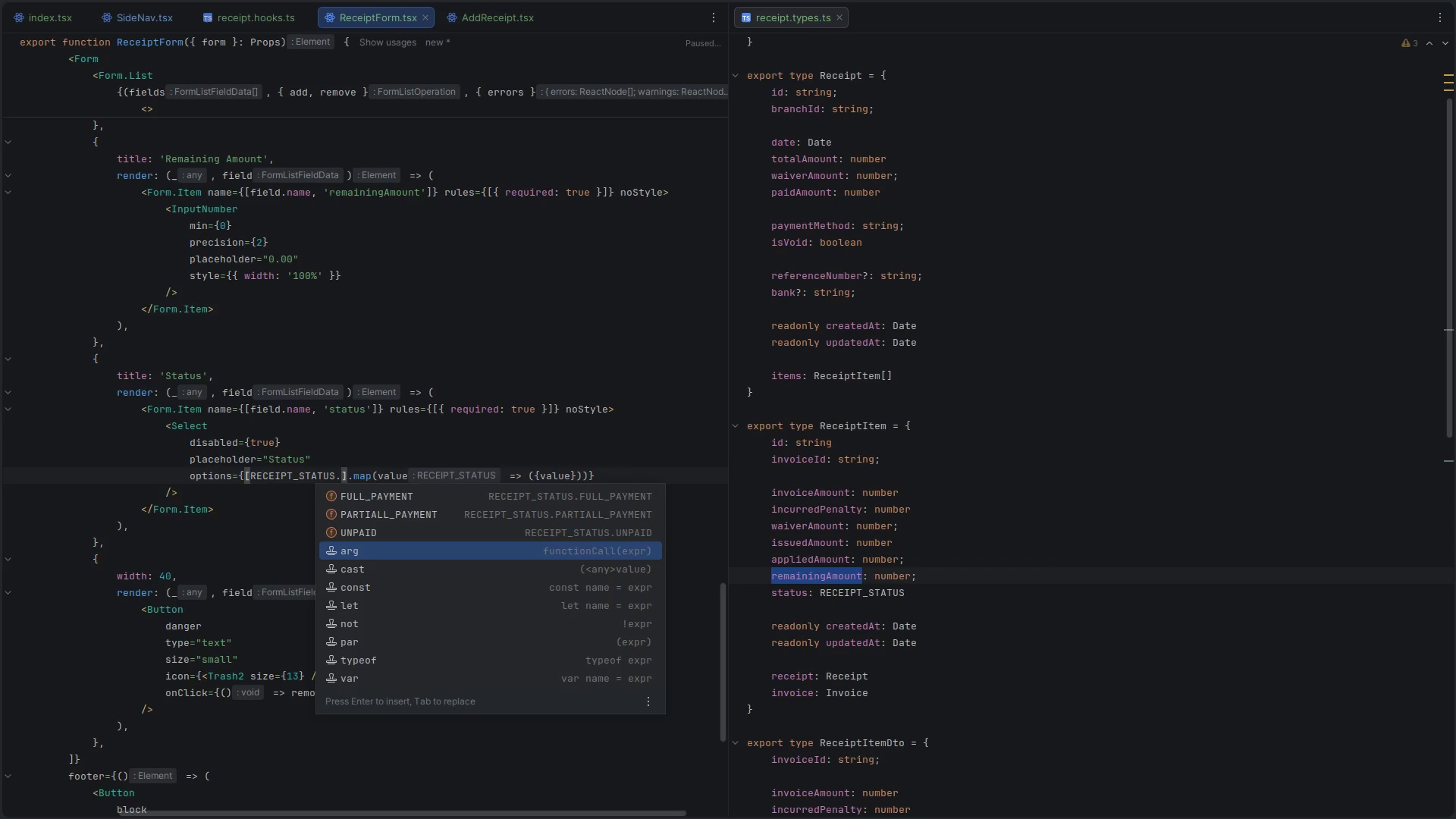 
key(ArrowUp)
 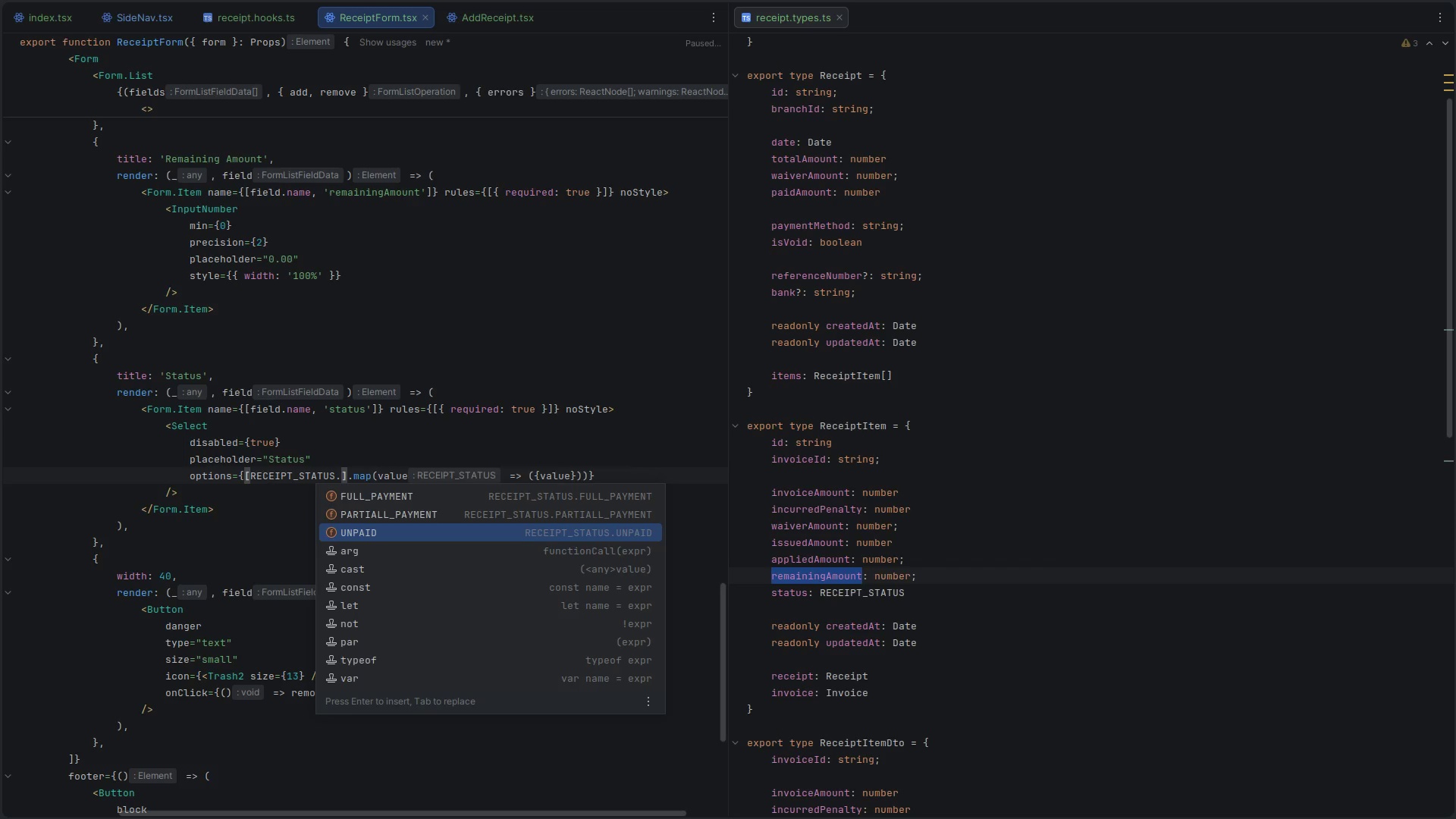 
key(Enter)
 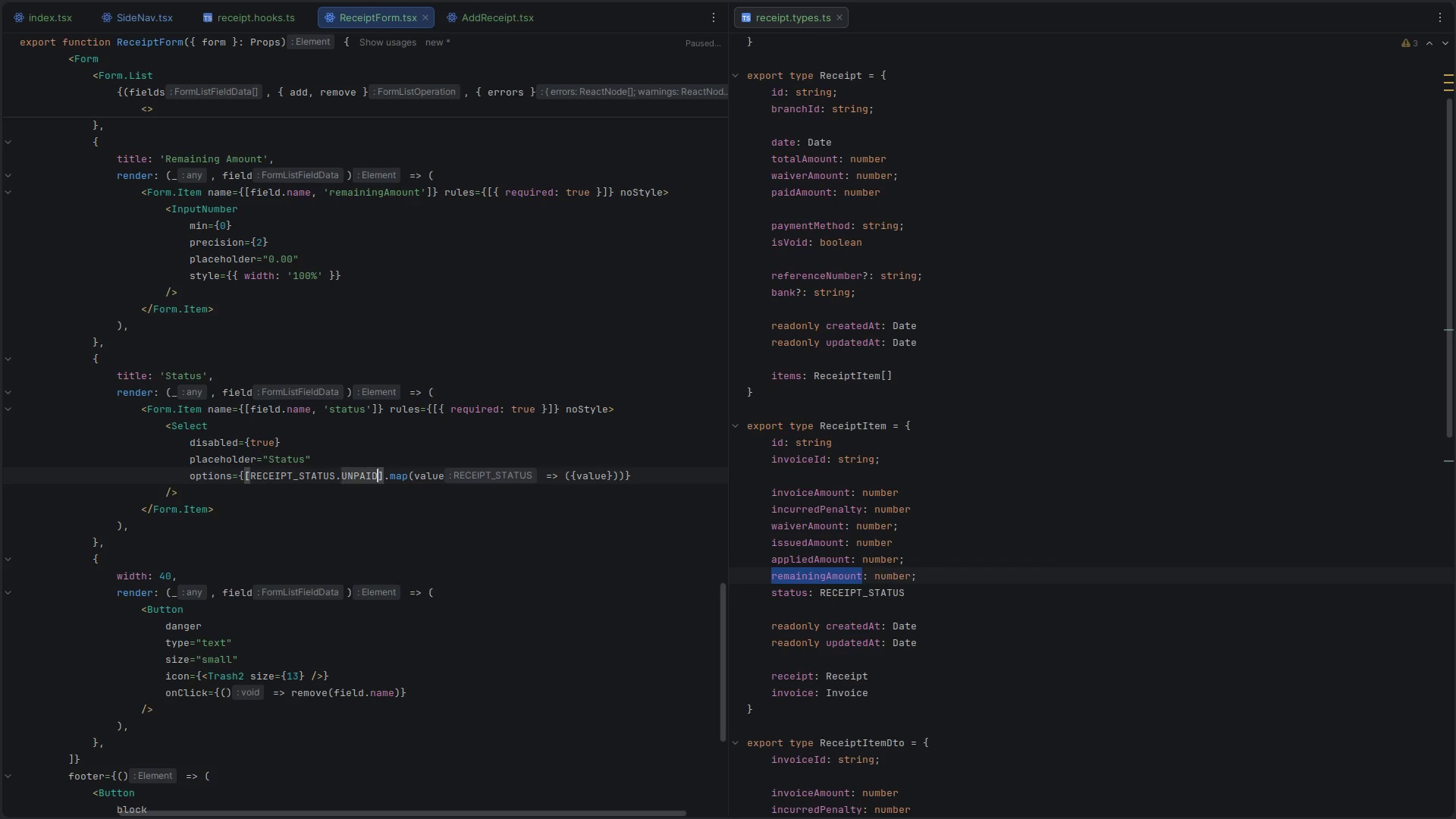 
key(Comma)
 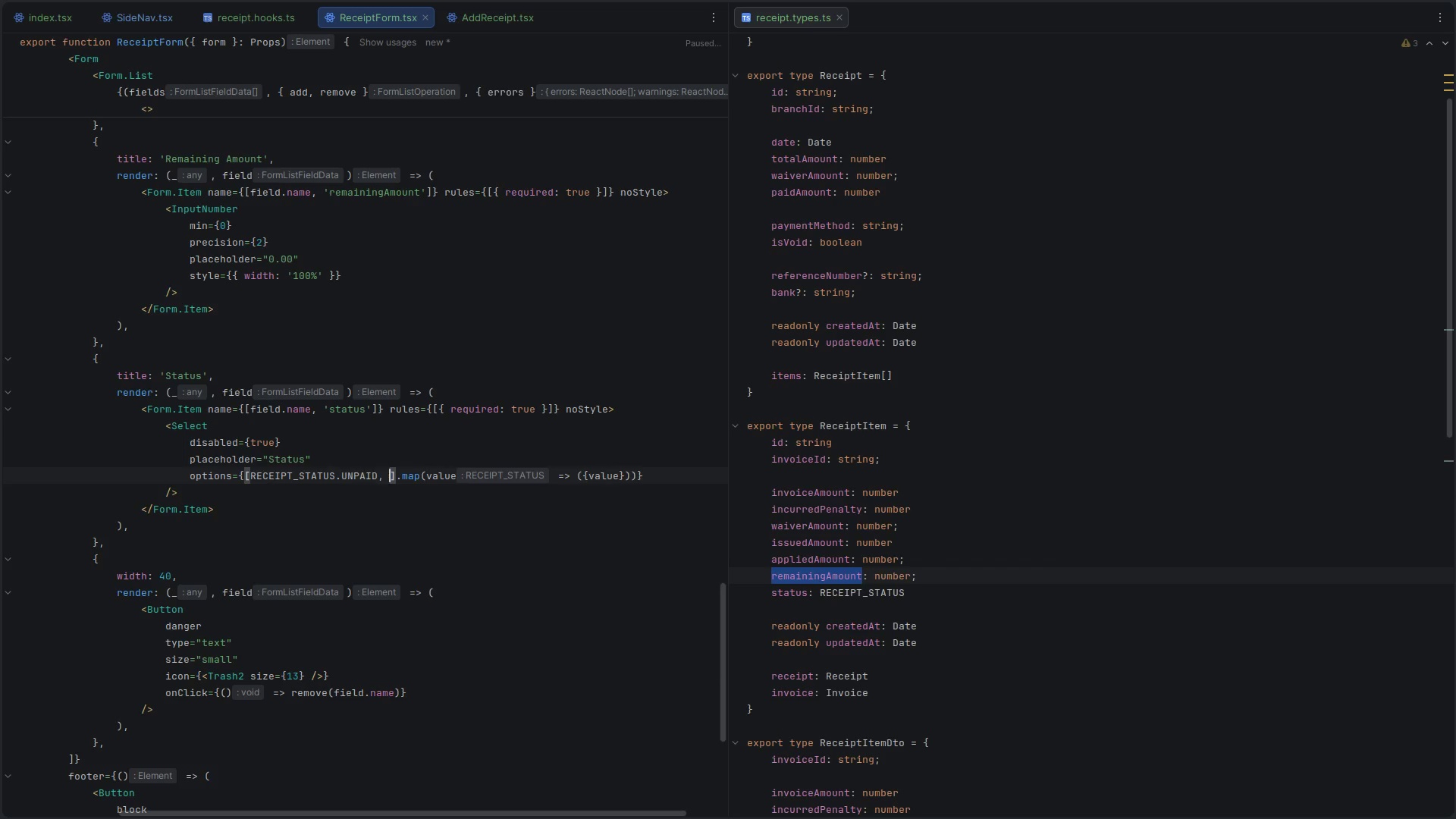 
key(Space)
 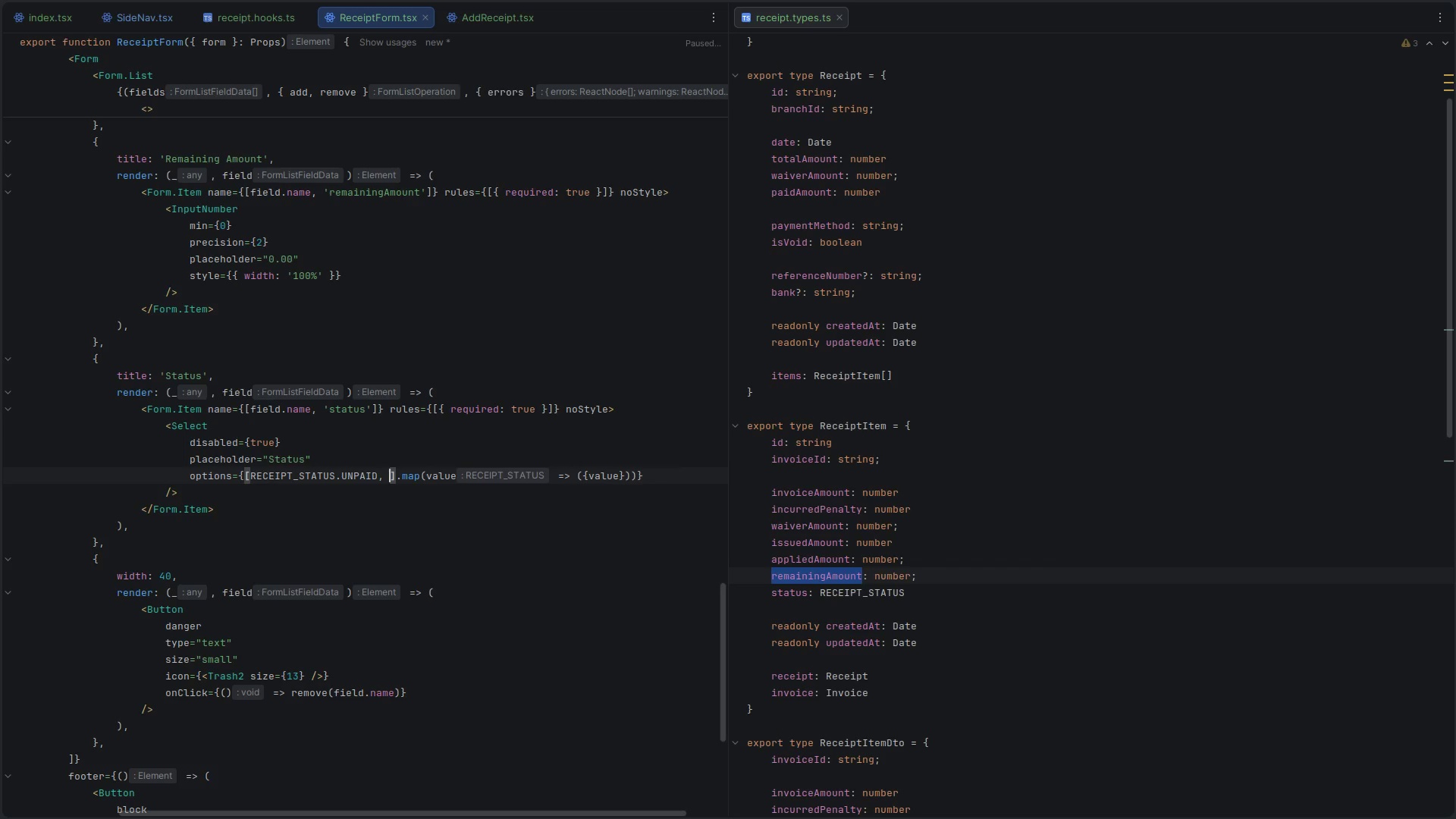 
key(Control+ControlLeft)
 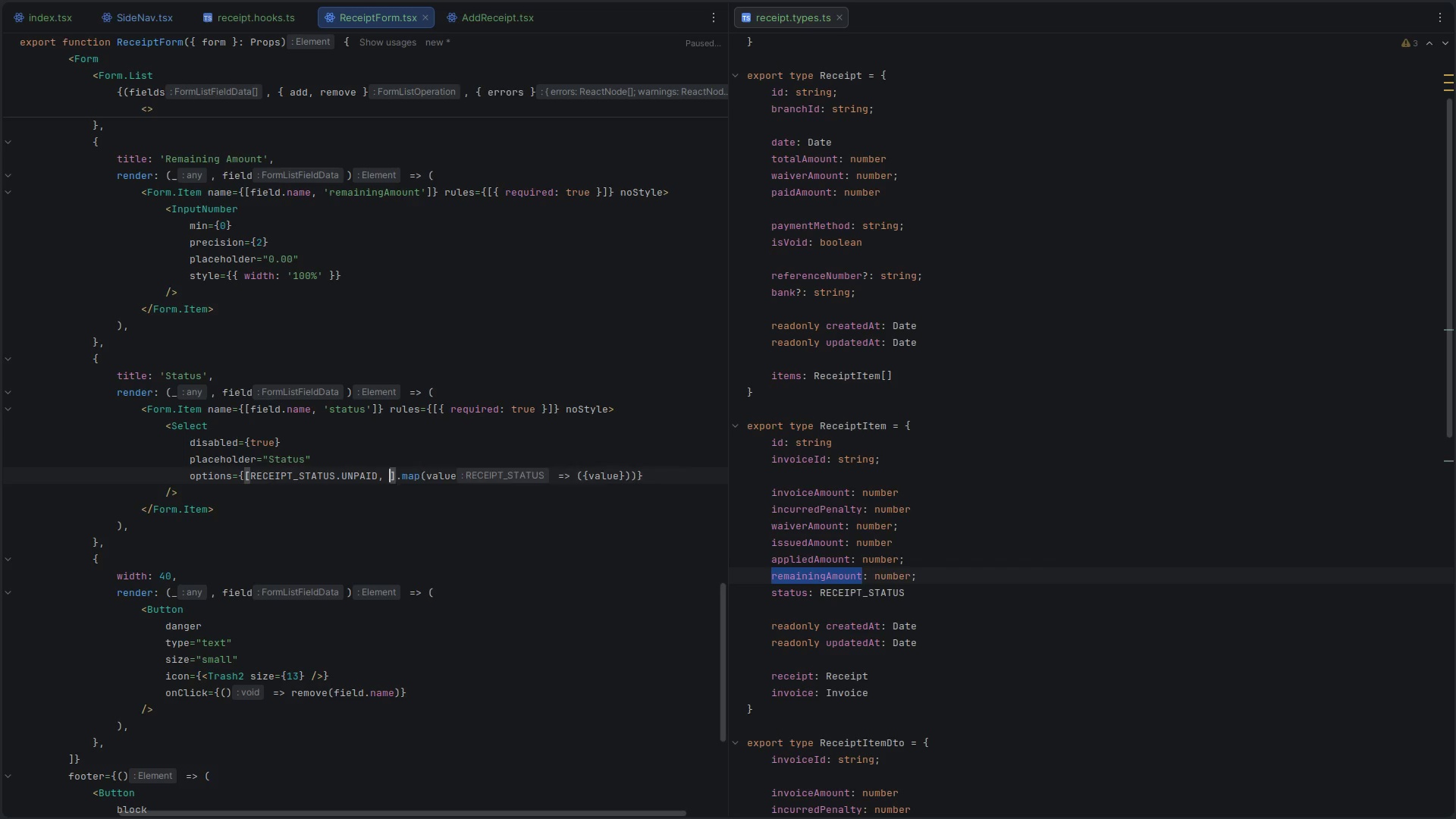 
key(Control+V)
 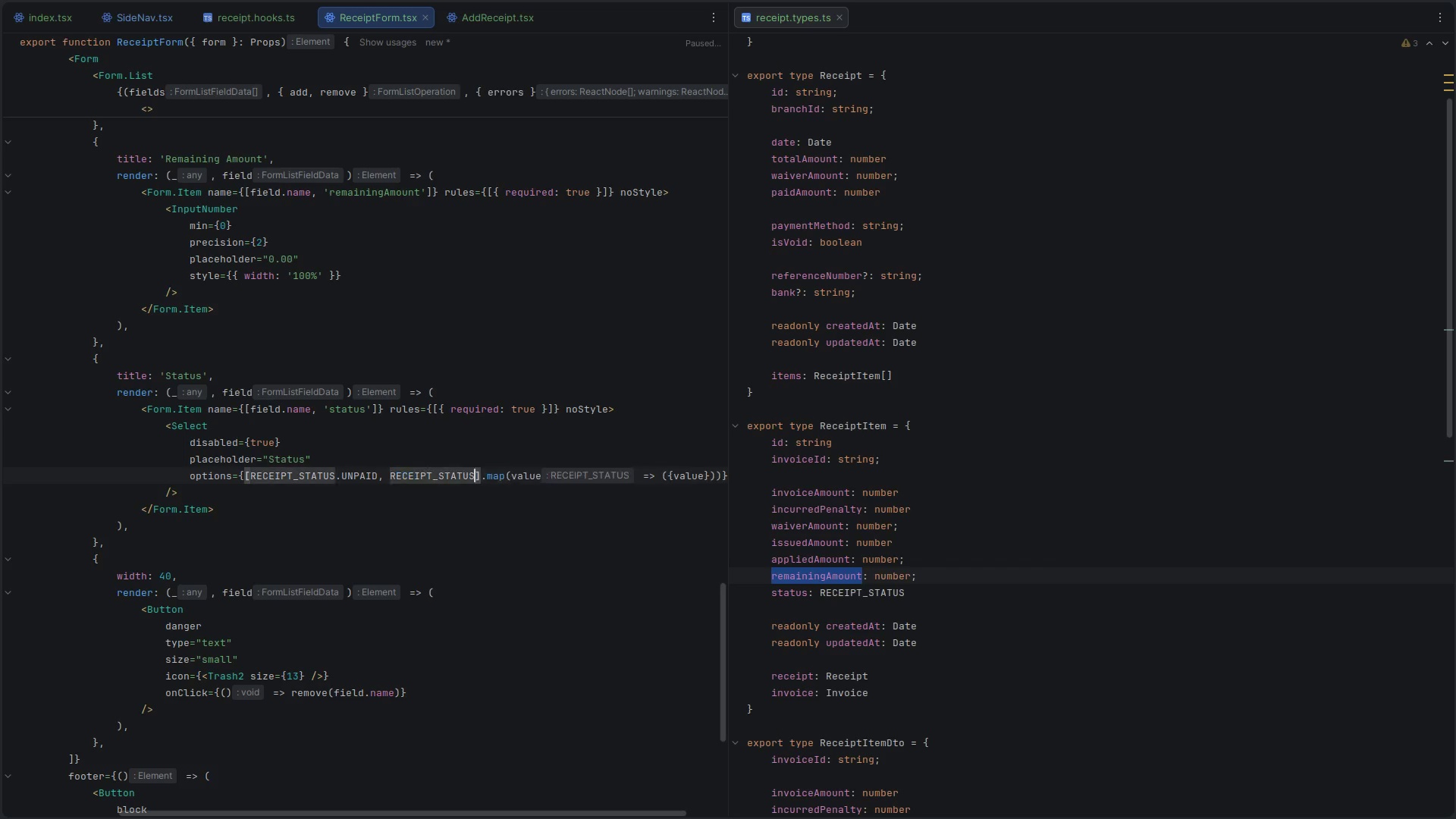 
key(Period)
 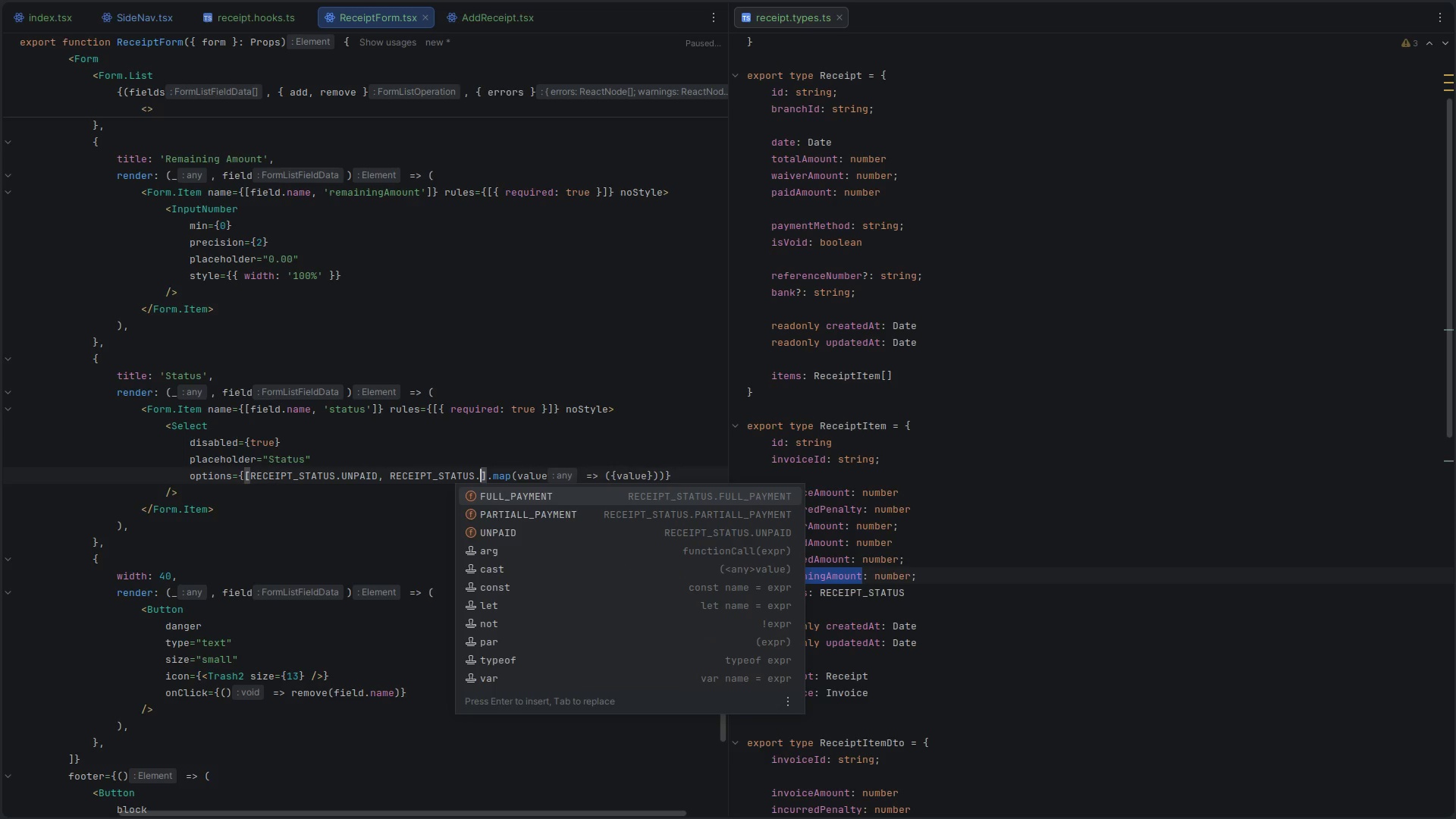 
key(ArrowDown)
 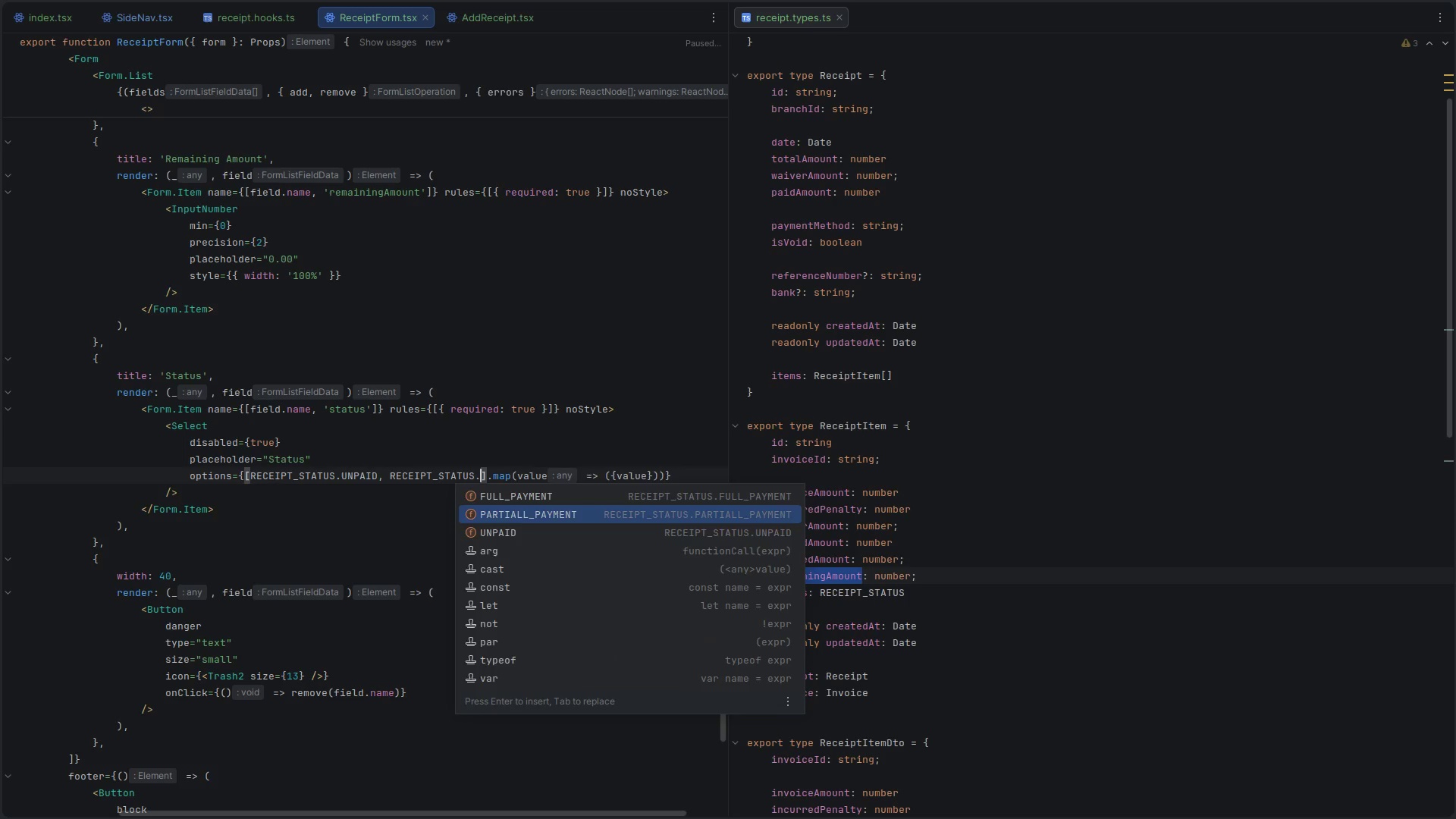 
key(Enter)
 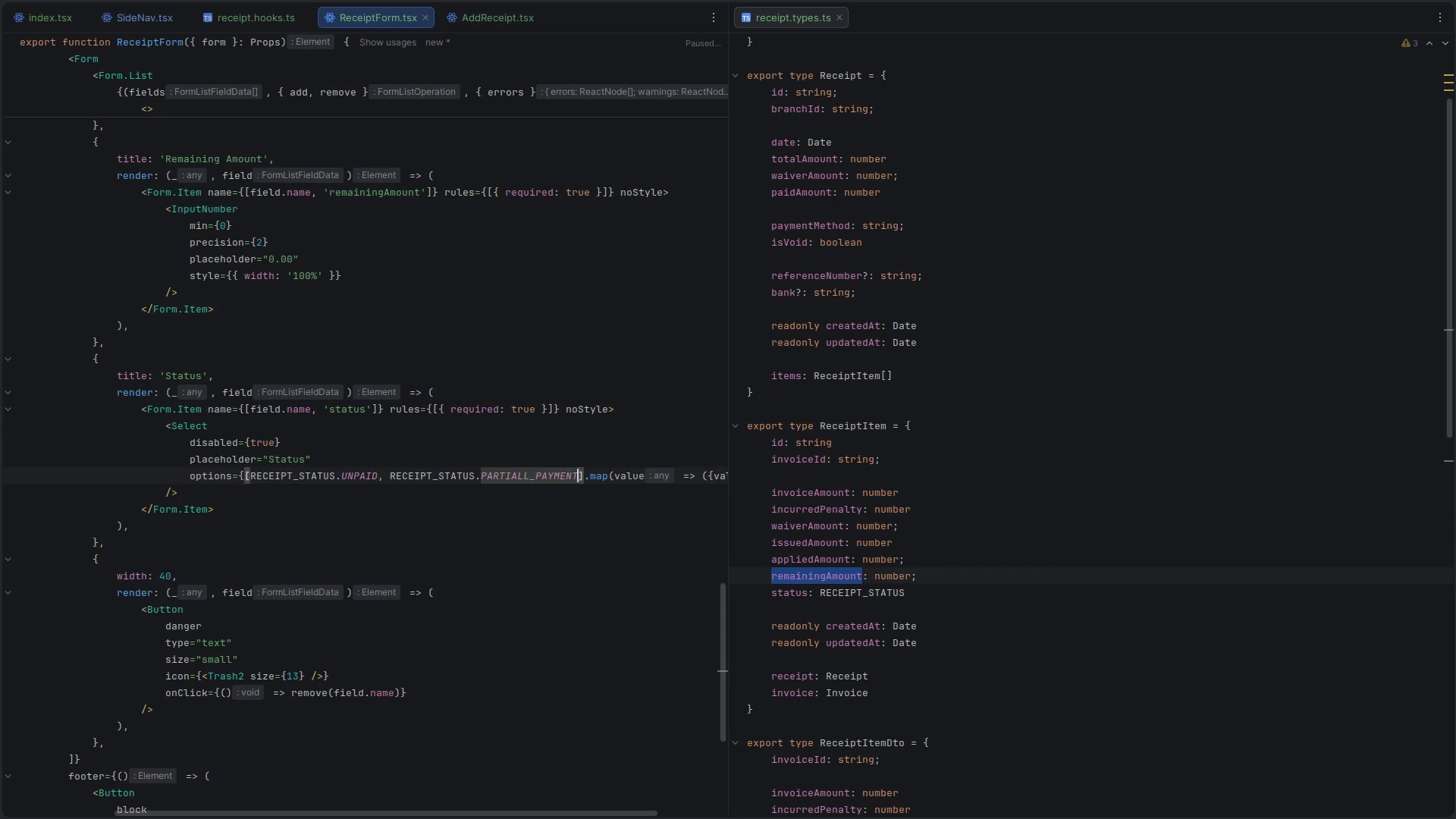 
key(Comma)
 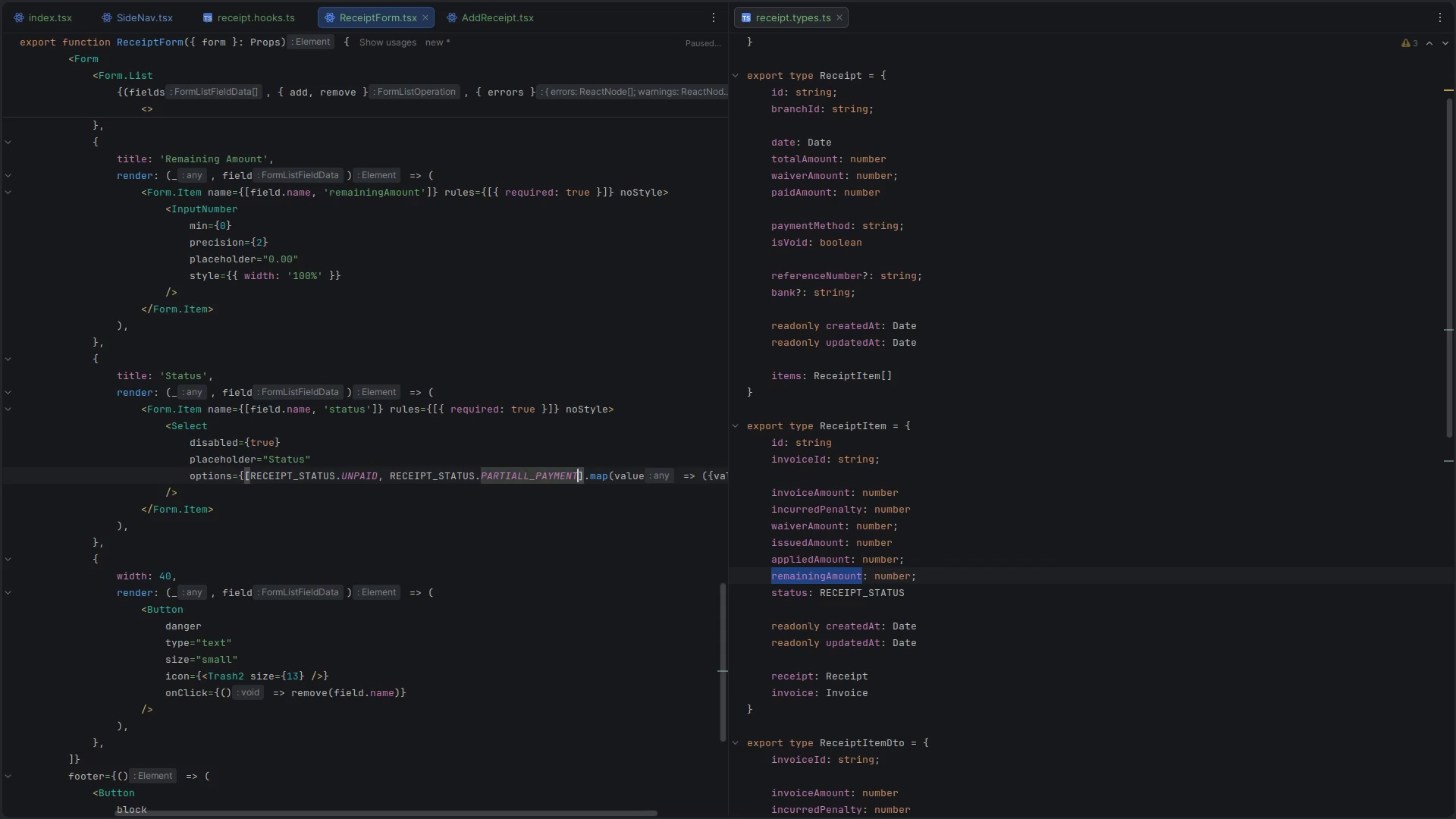 
key(Space)
 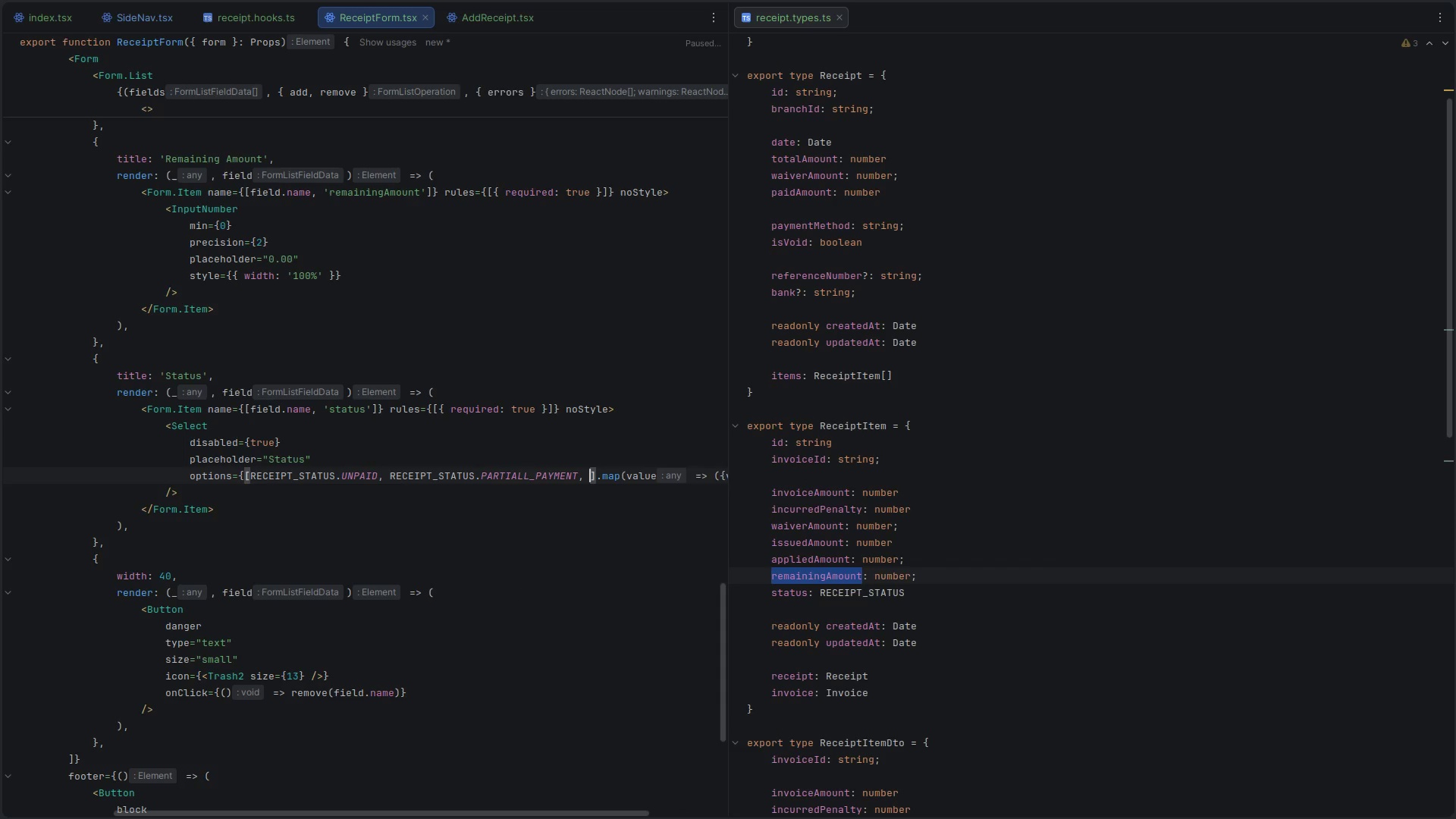 
key(Control+ControlLeft)
 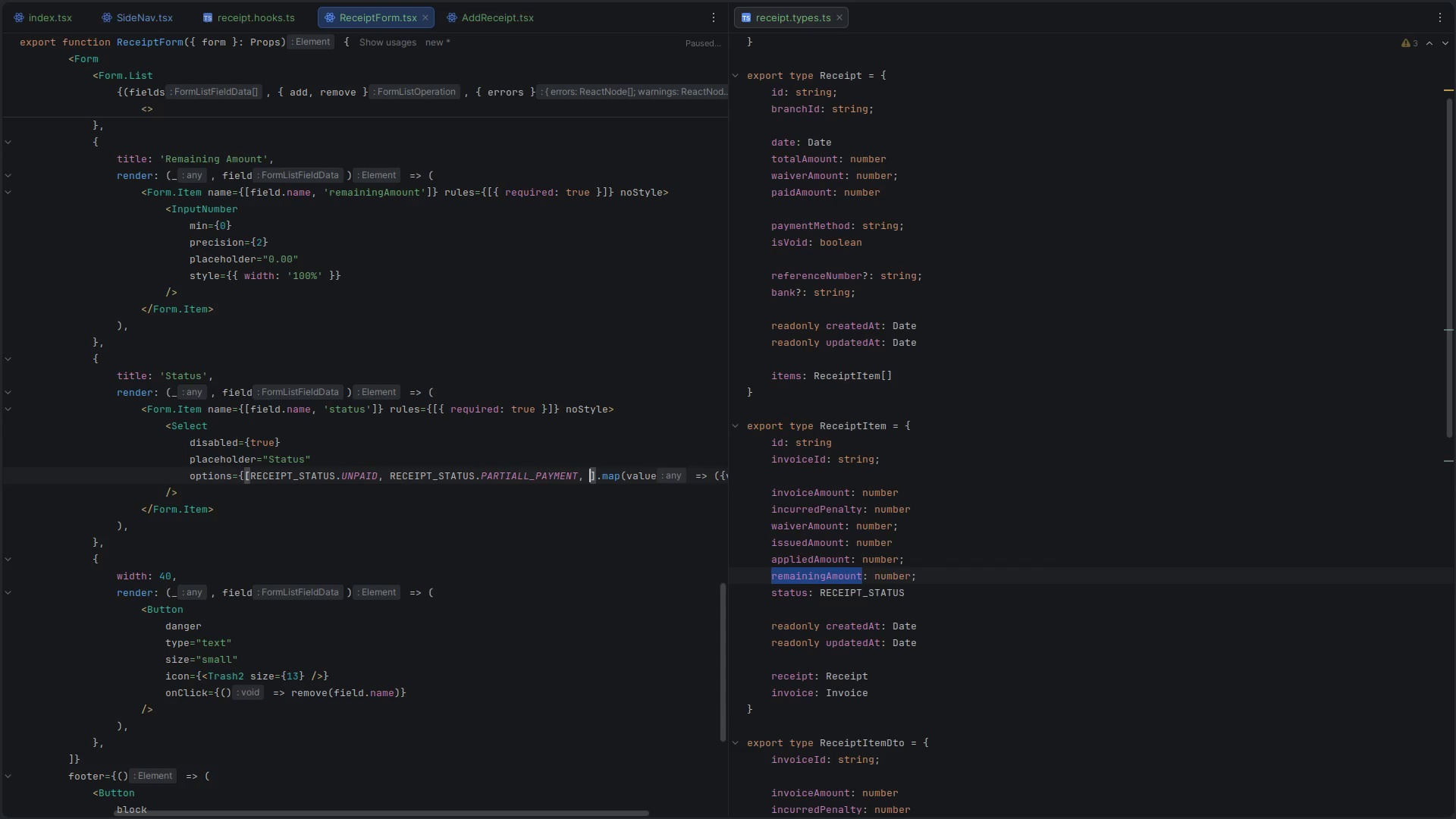 
key(Control+V)
 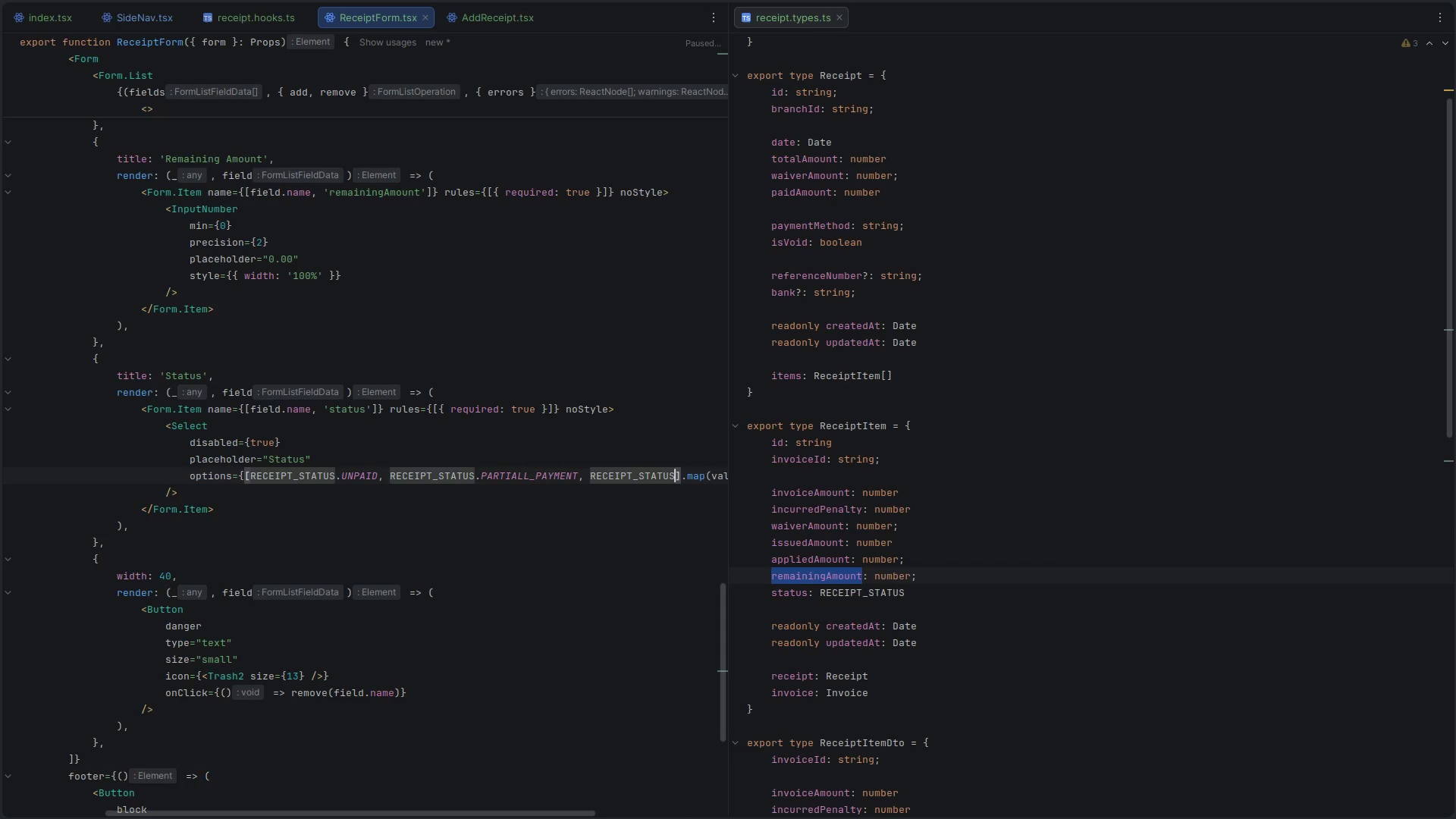 
key(Period)
 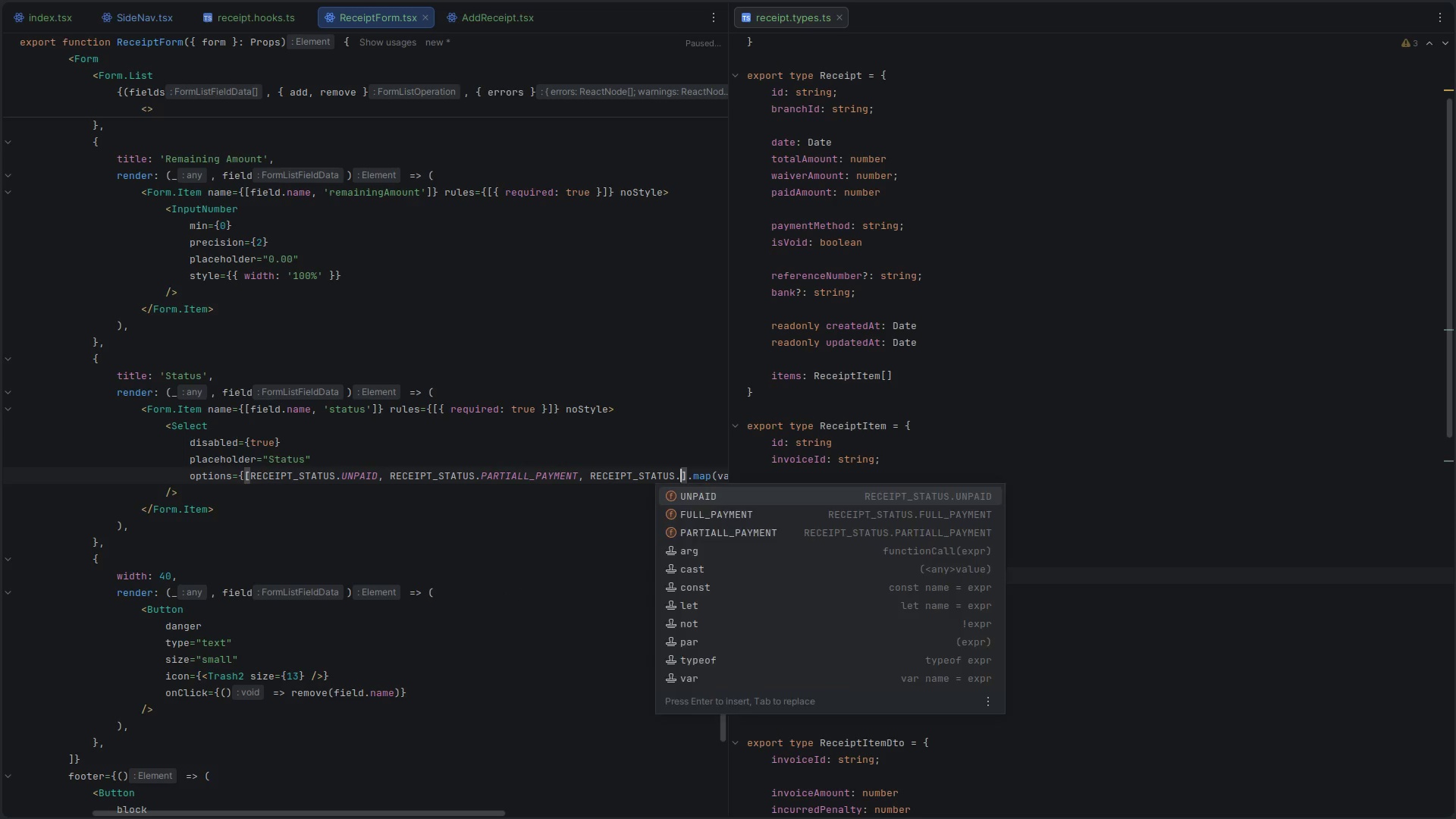 
key(F)
 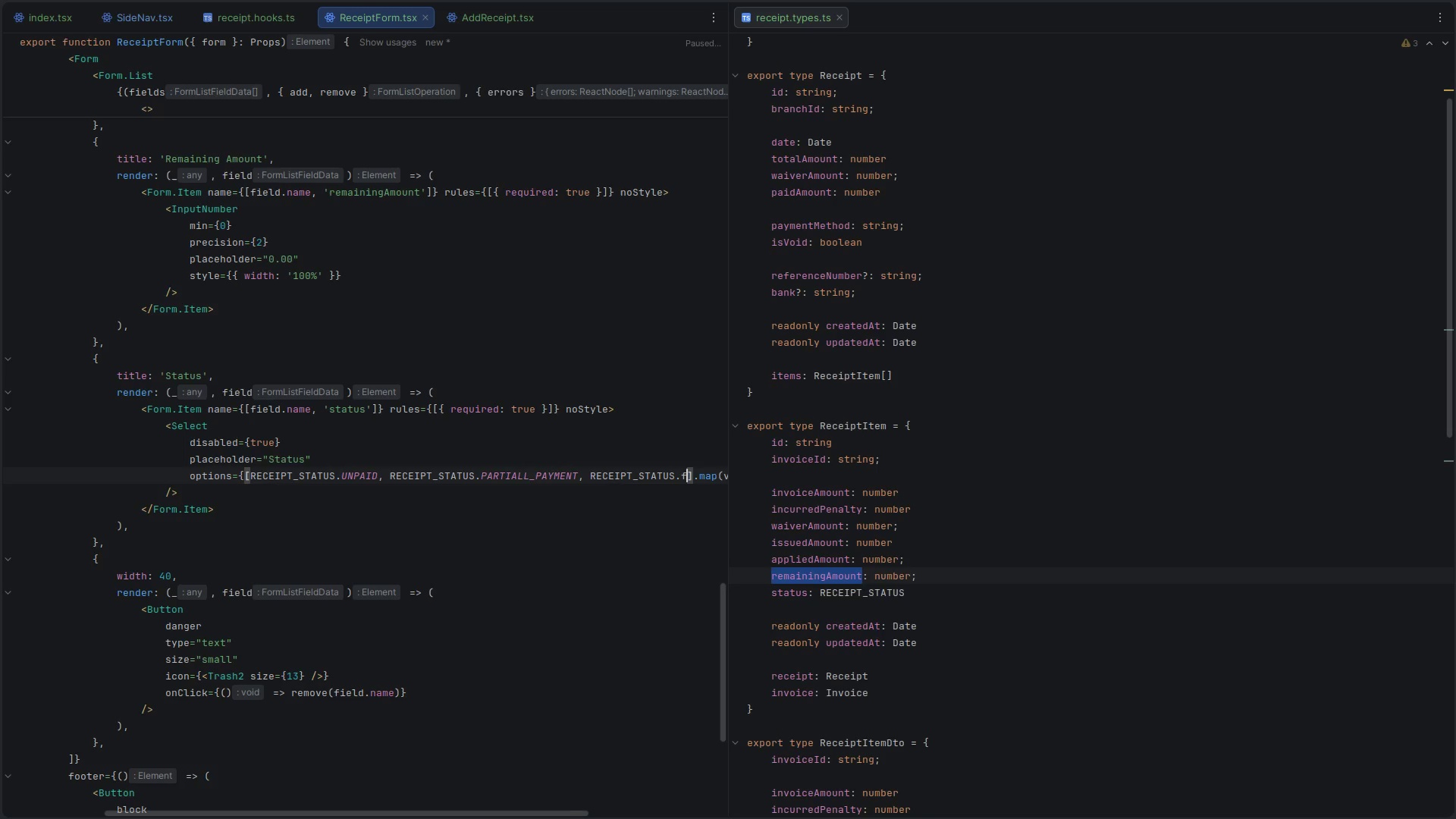 
key(Backspace)
 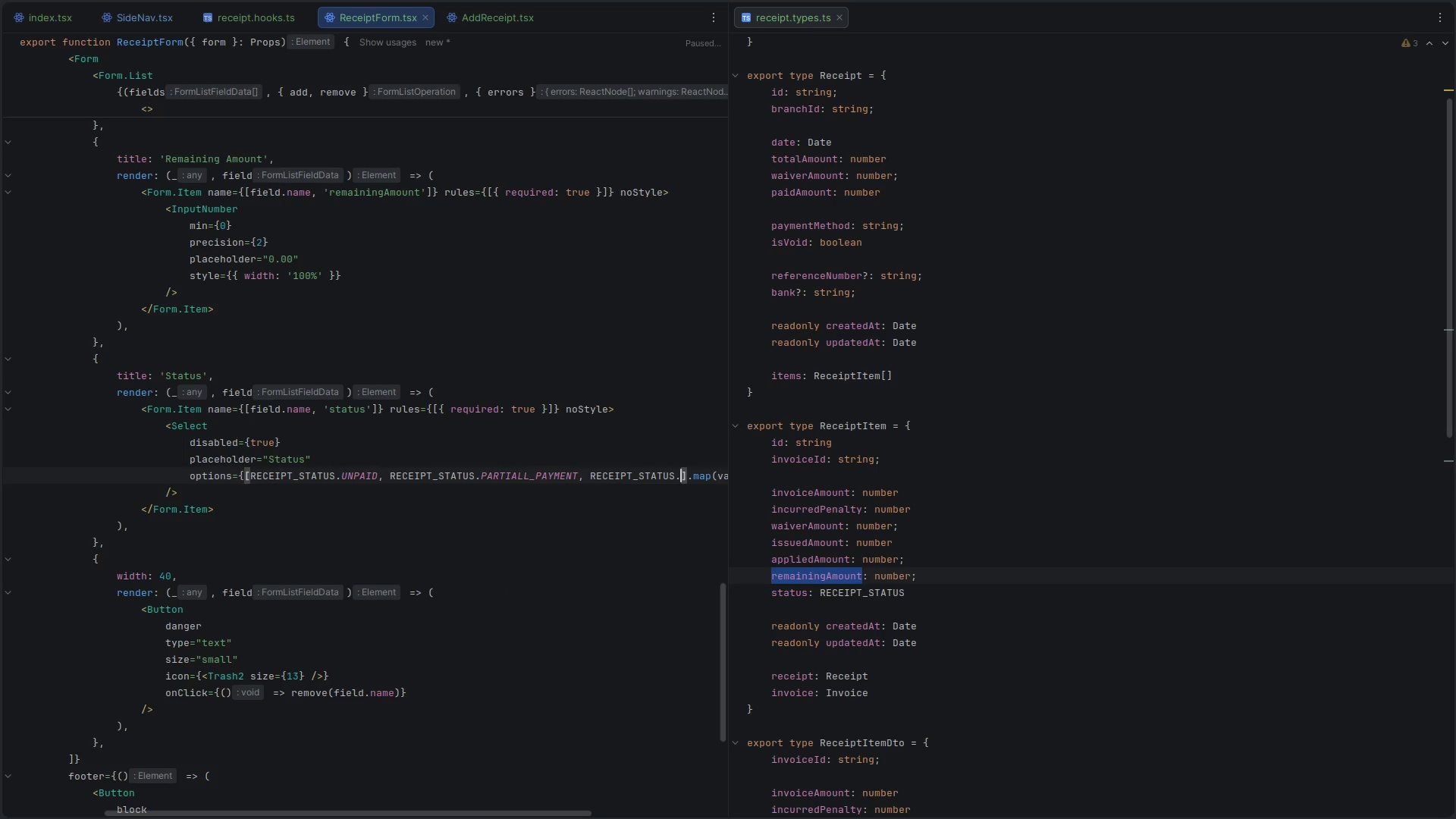 
key(Shift+F)
 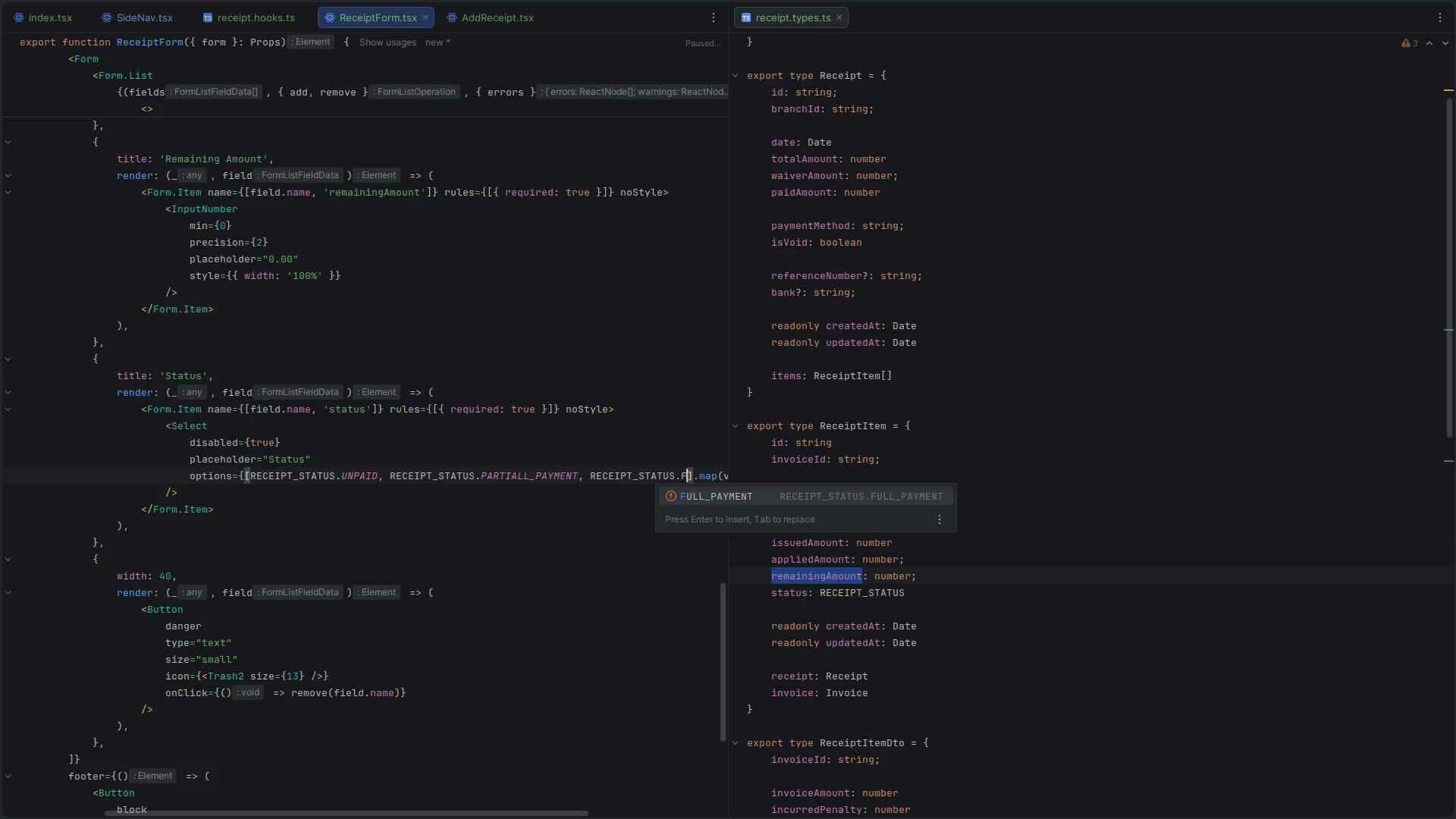 
key(Enter)
 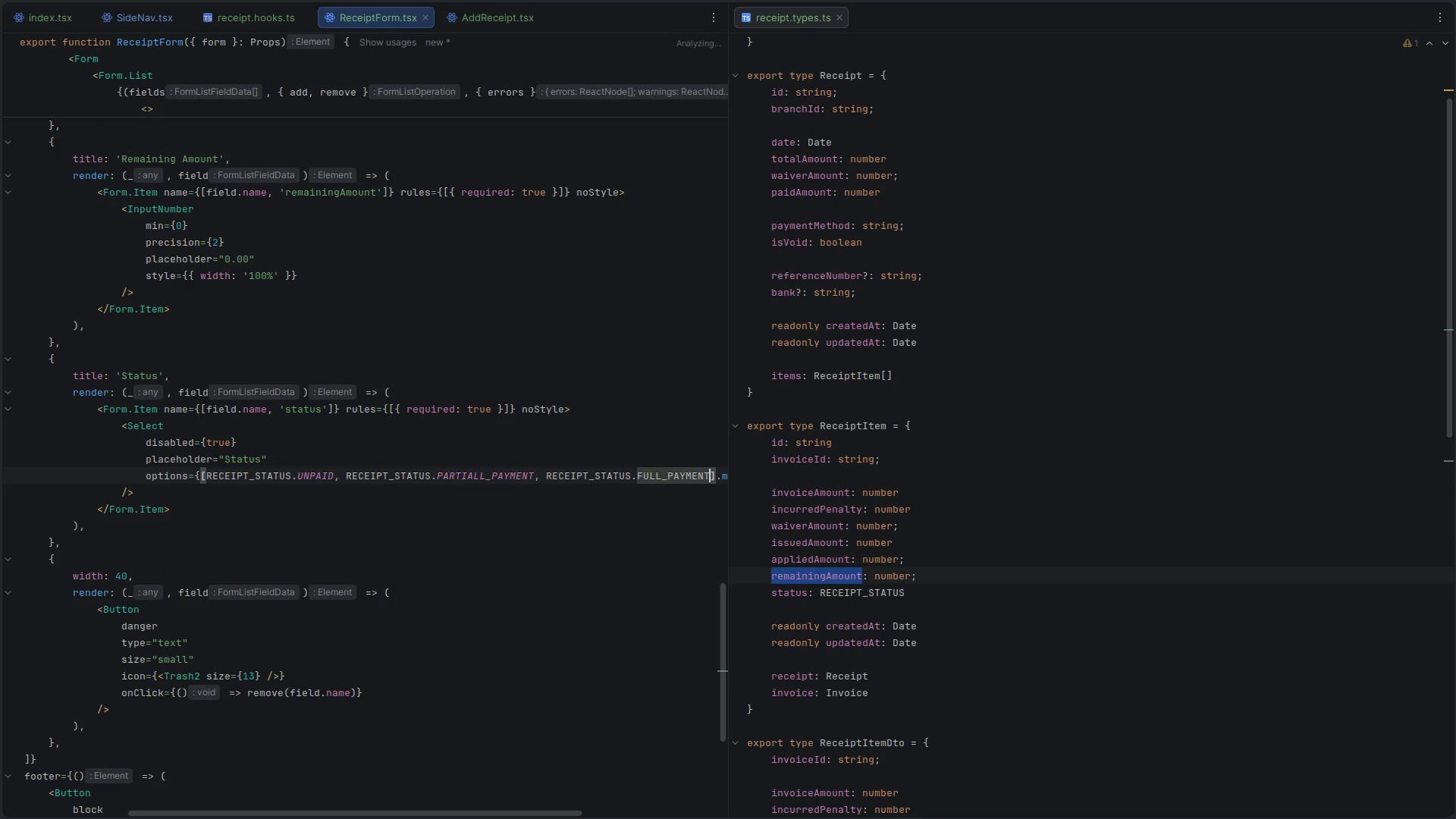 
key(Control+S)
 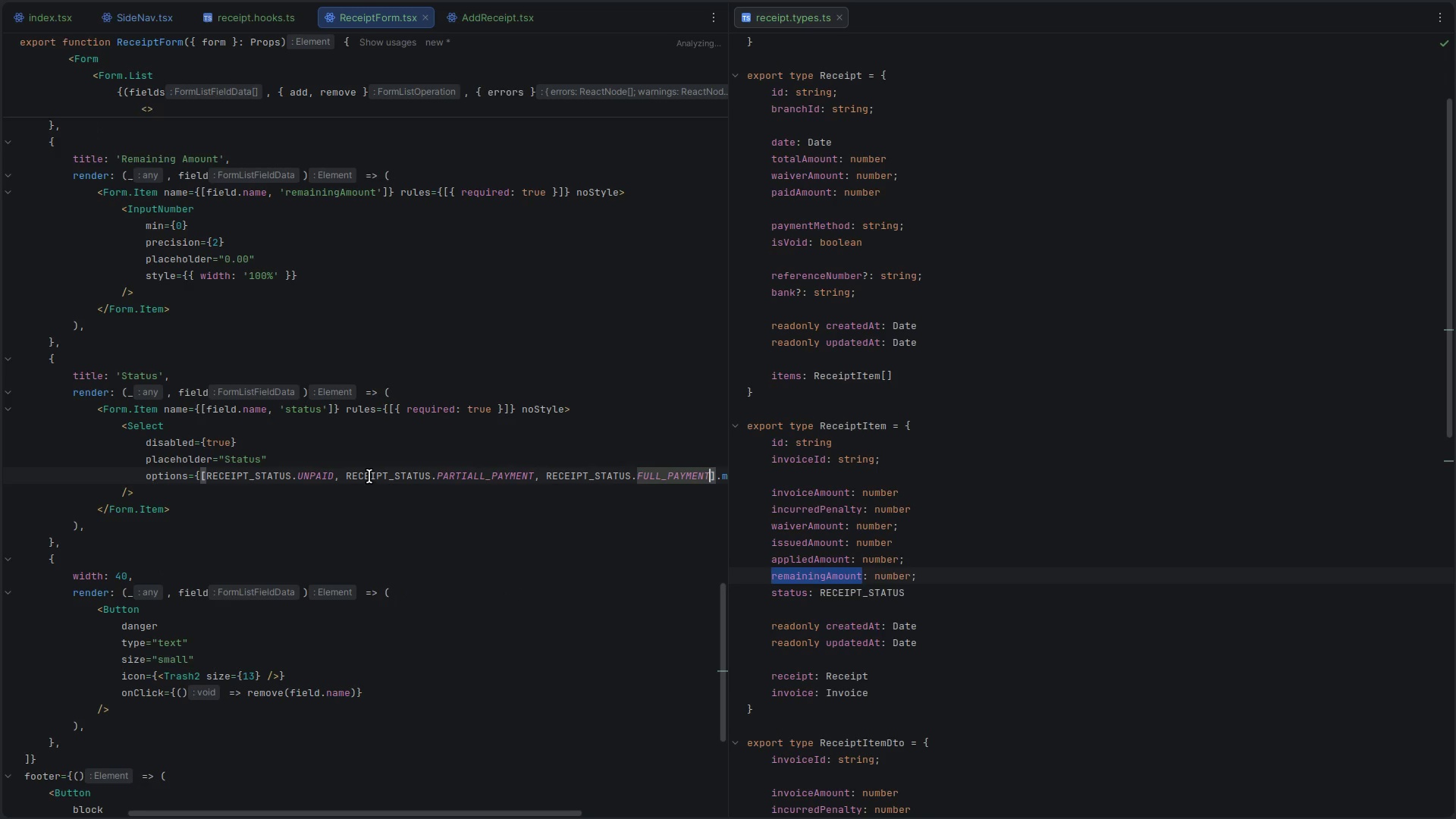 
key(Alt+Control+ArrowLeft)
 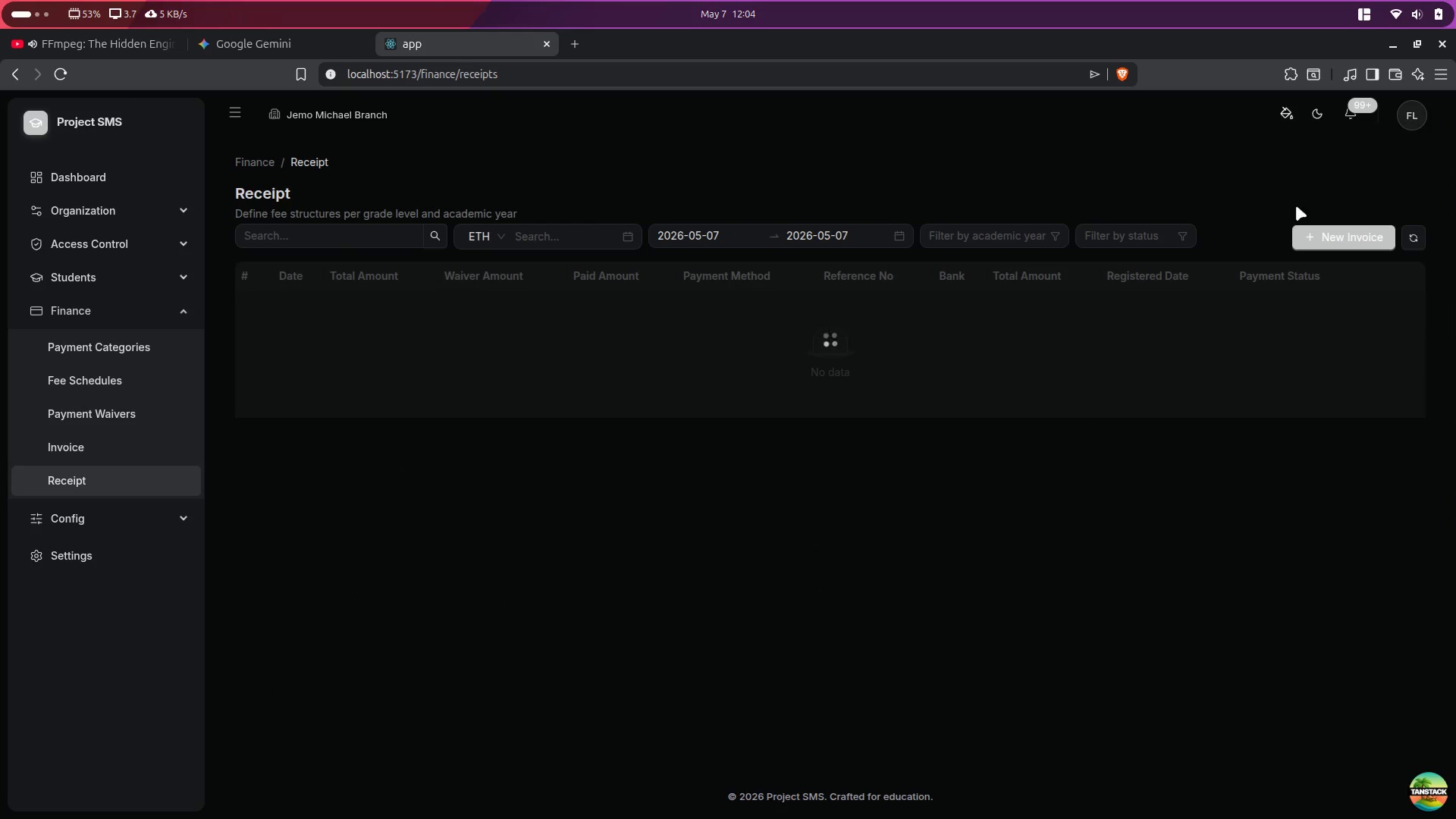 
left_click([1301, 231])
 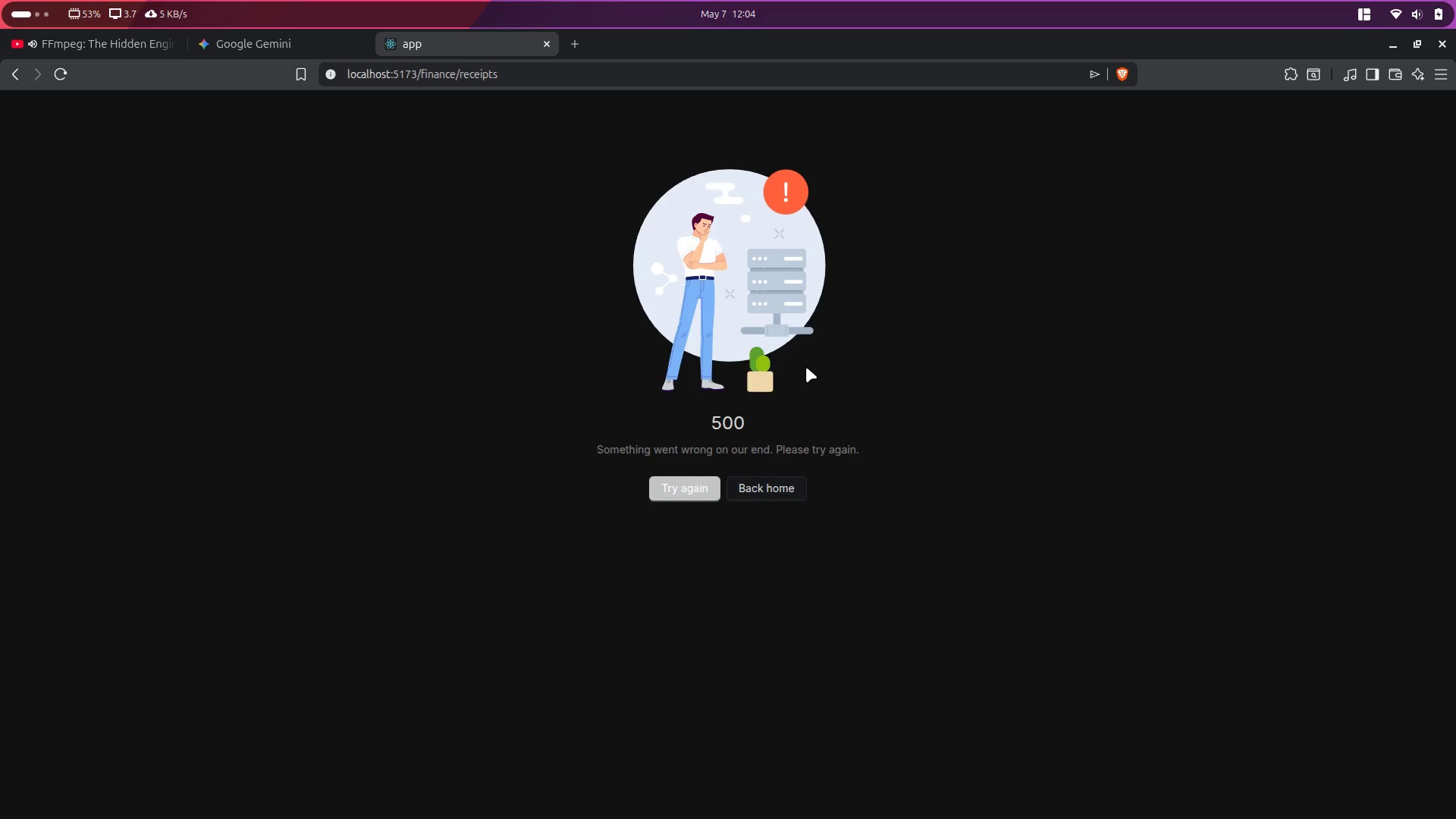 
key(Control+Shift+I)
 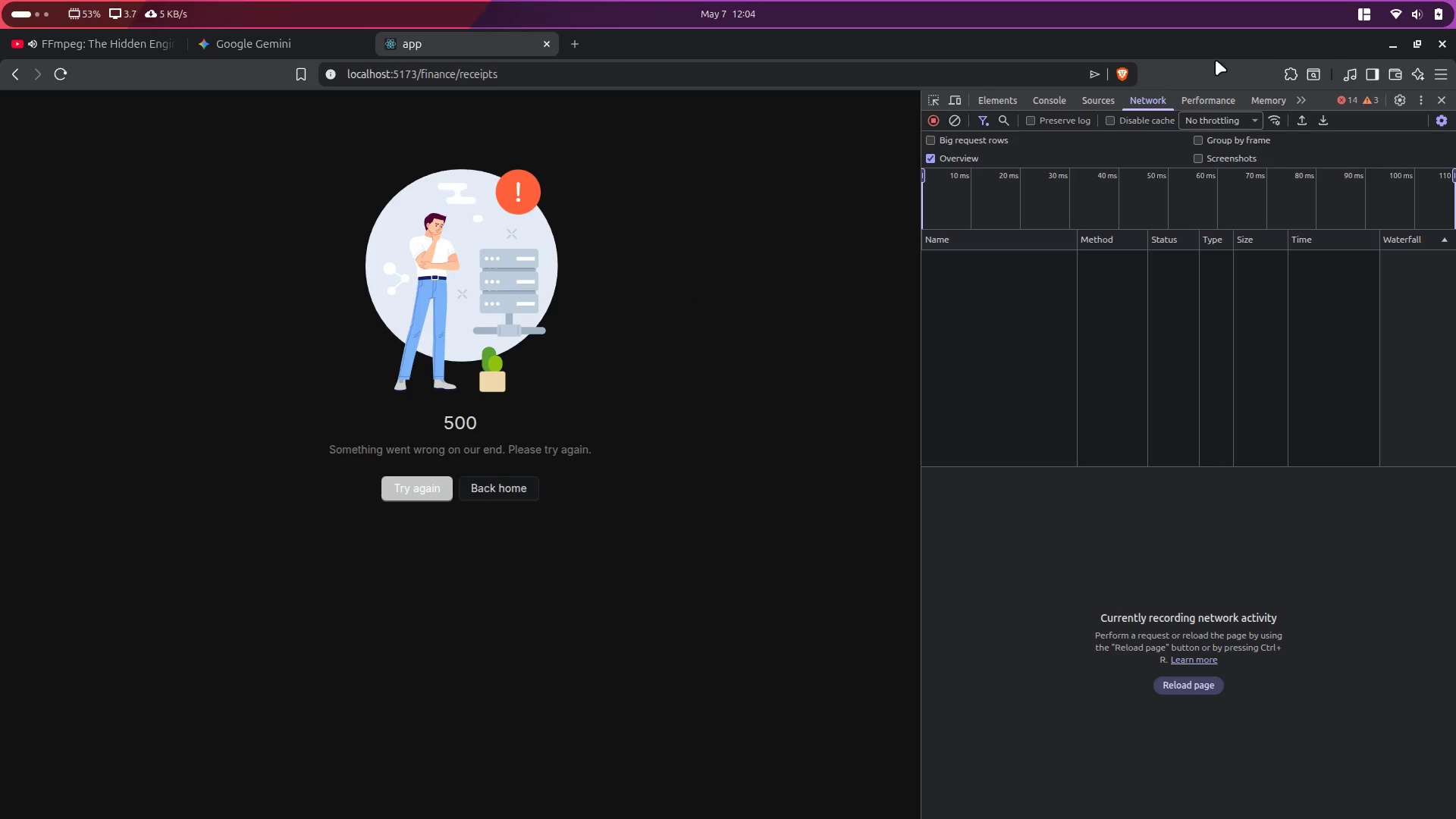 
left_click([1056, 103])
 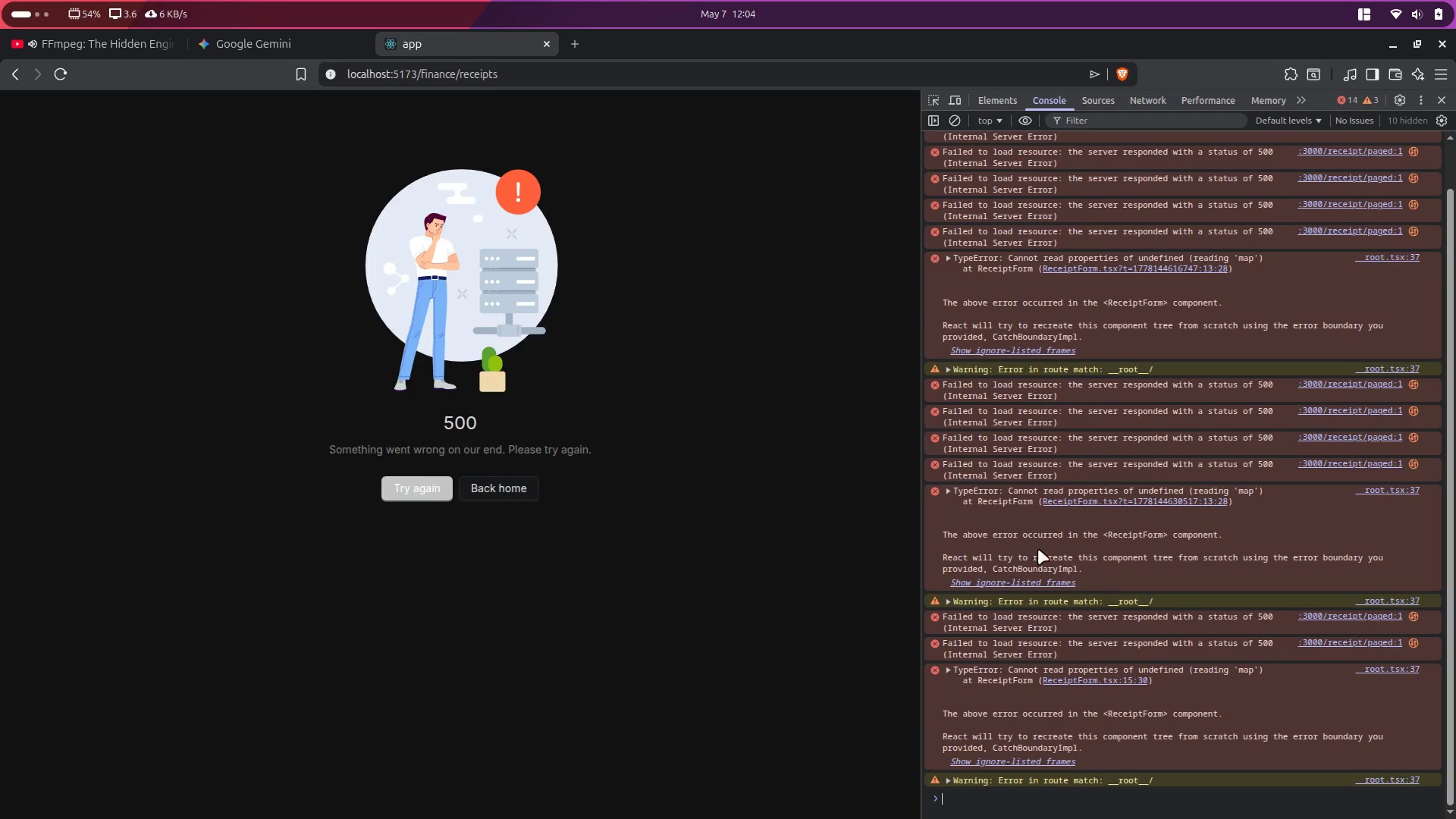 
scroll: coordinate [1087, 629], scroll_direction: down, amount: 5.0
 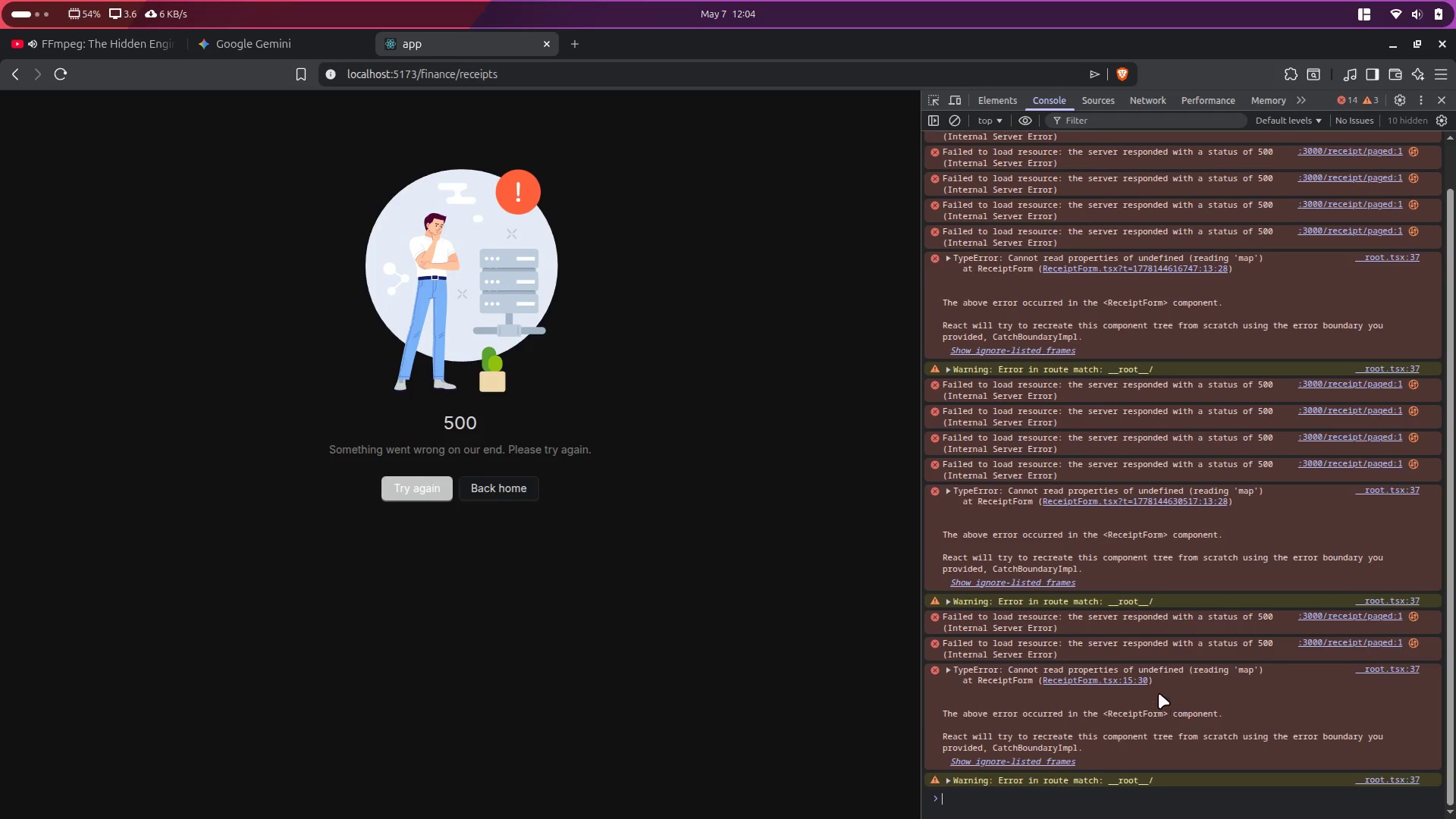 
key(Alt+Control+AltLeft)
 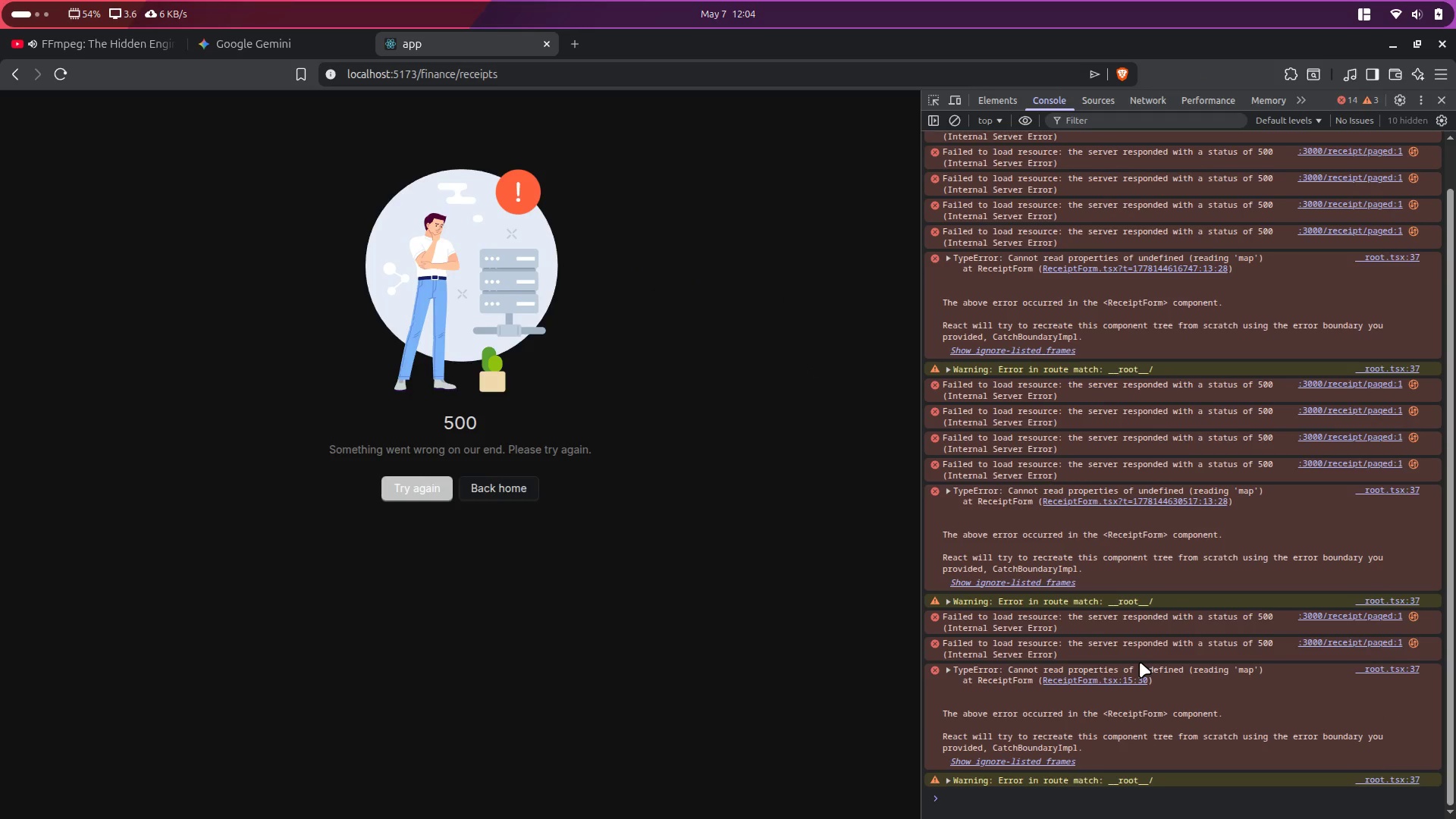 
key(Alt+Control+ArrowLeft)
 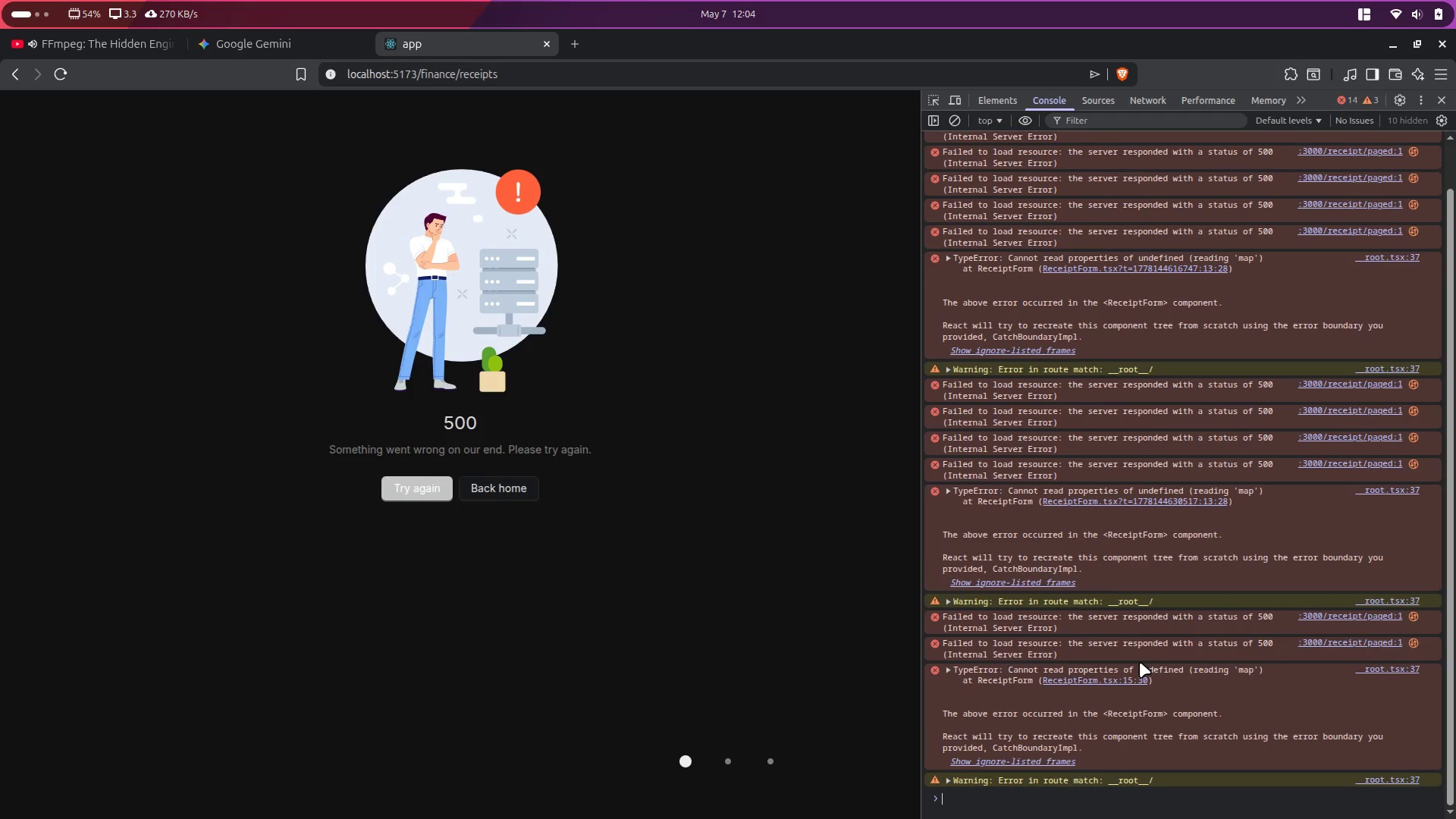 
key(Alt+Control+ArrowRight)
 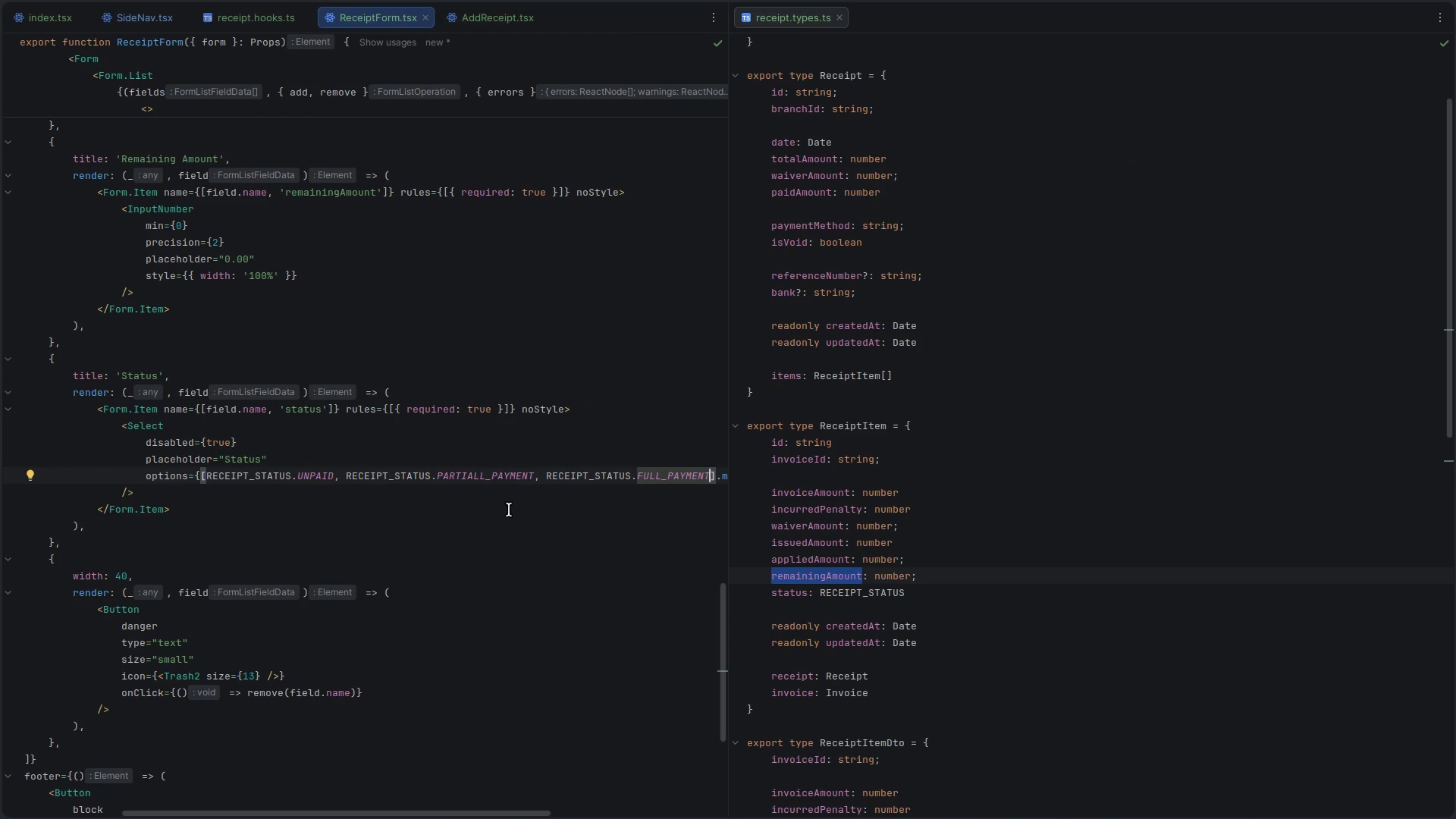 
scroll: coordinate [518, 515], scroll_direction: down, amount: 5.0
 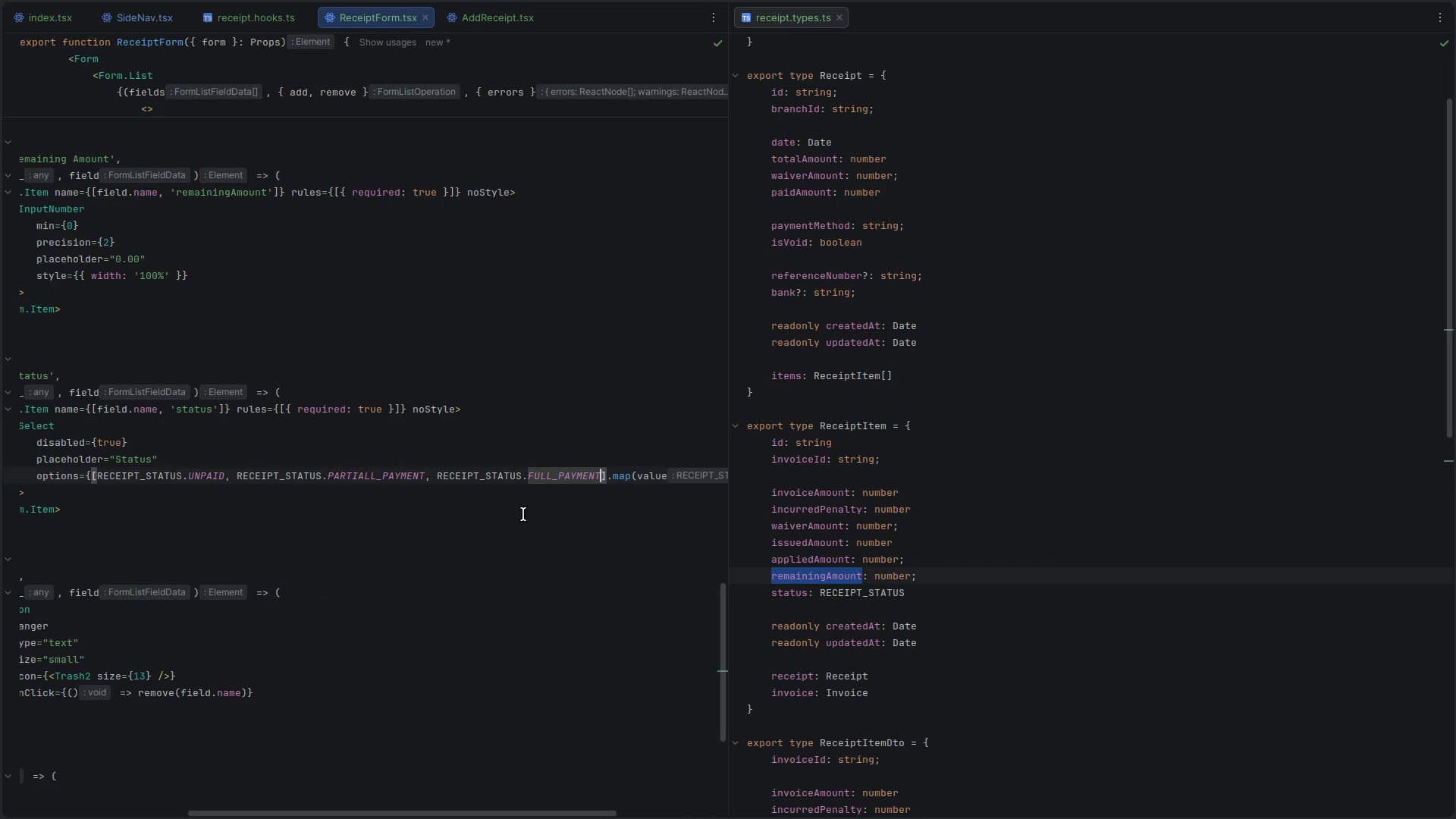 
key(Alt+Control+ArrowRight)
 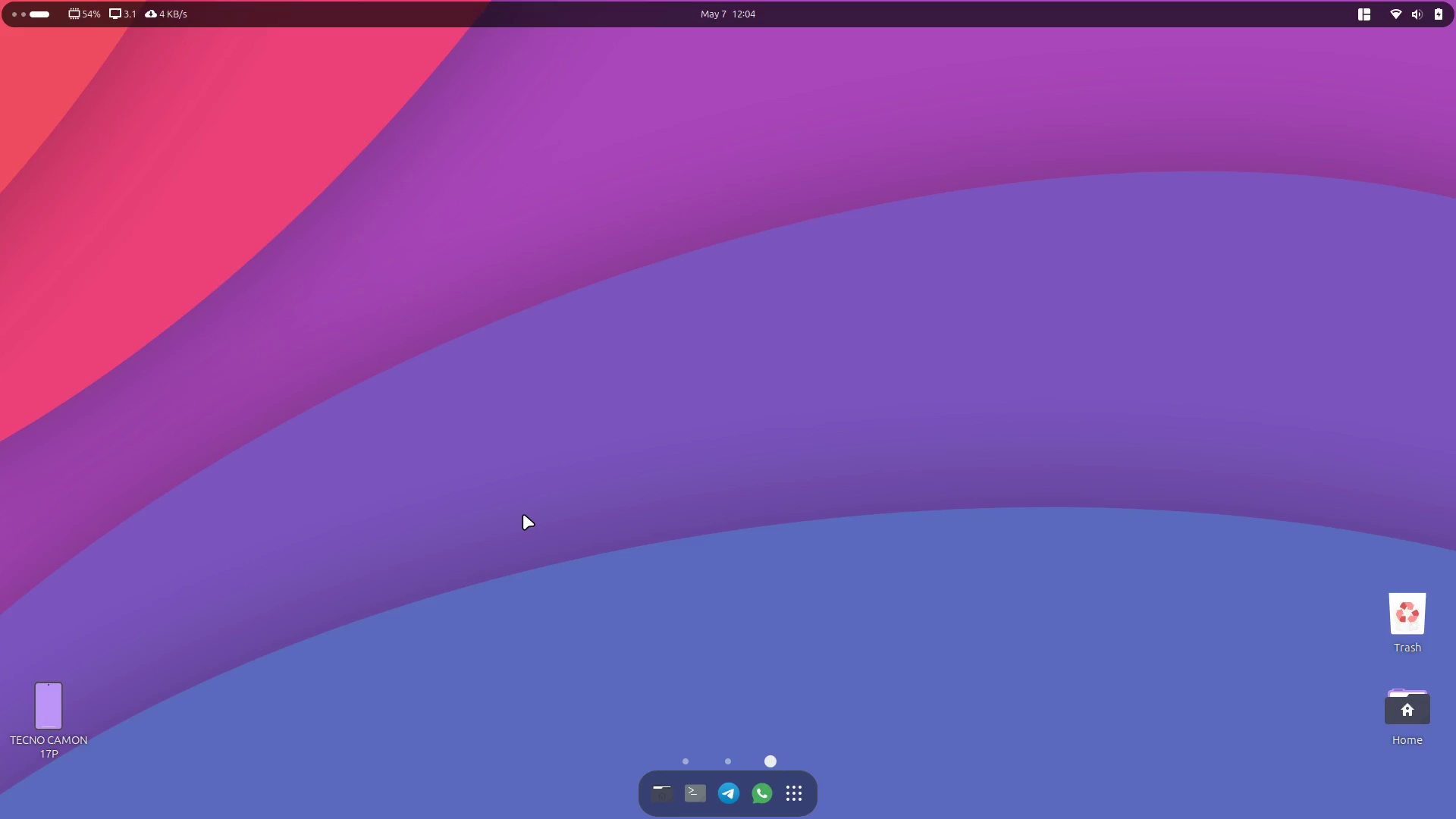 
key(Alt+Control+ArrowLeft)
 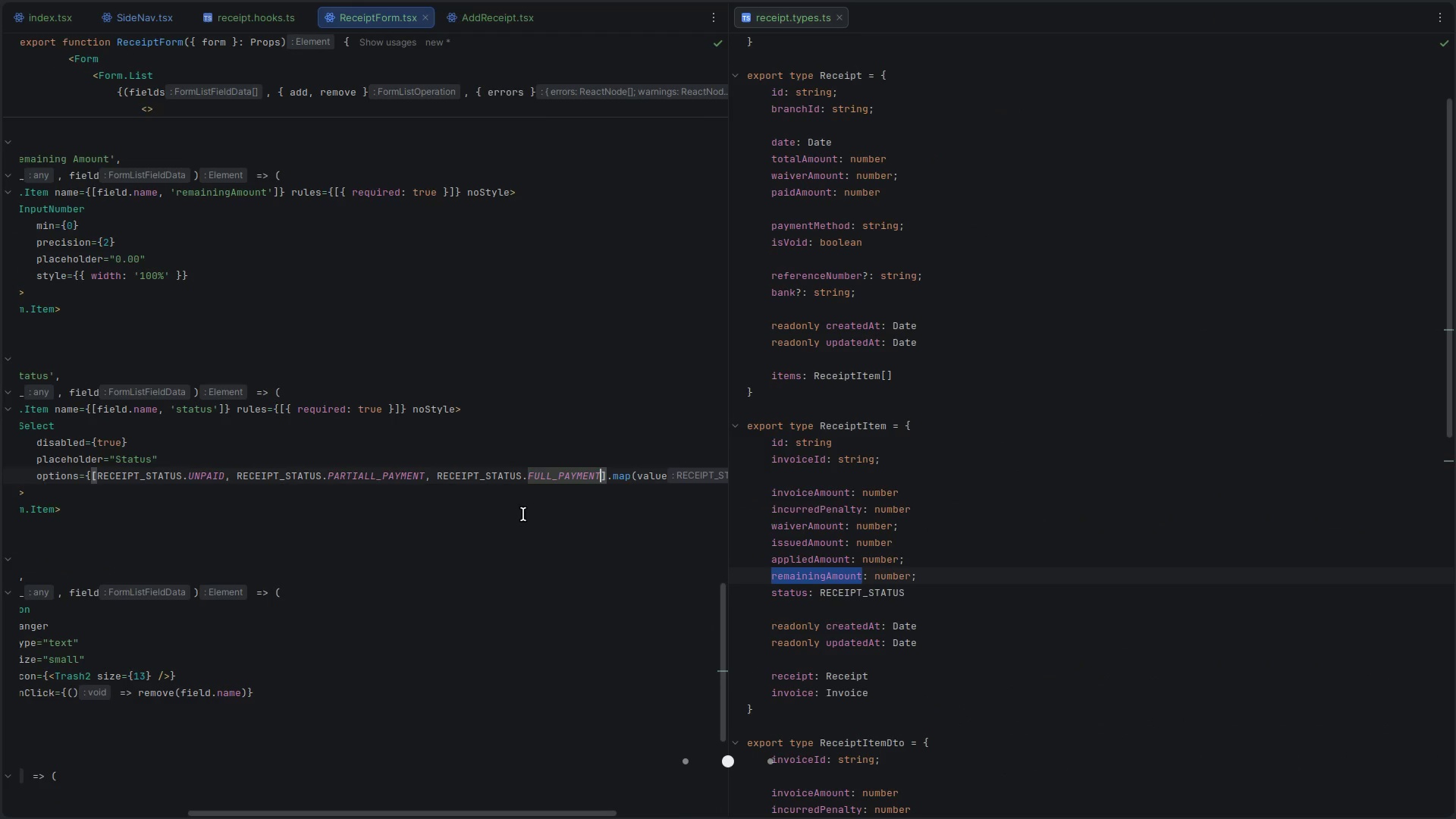 
key(Alt+AltLeft)
 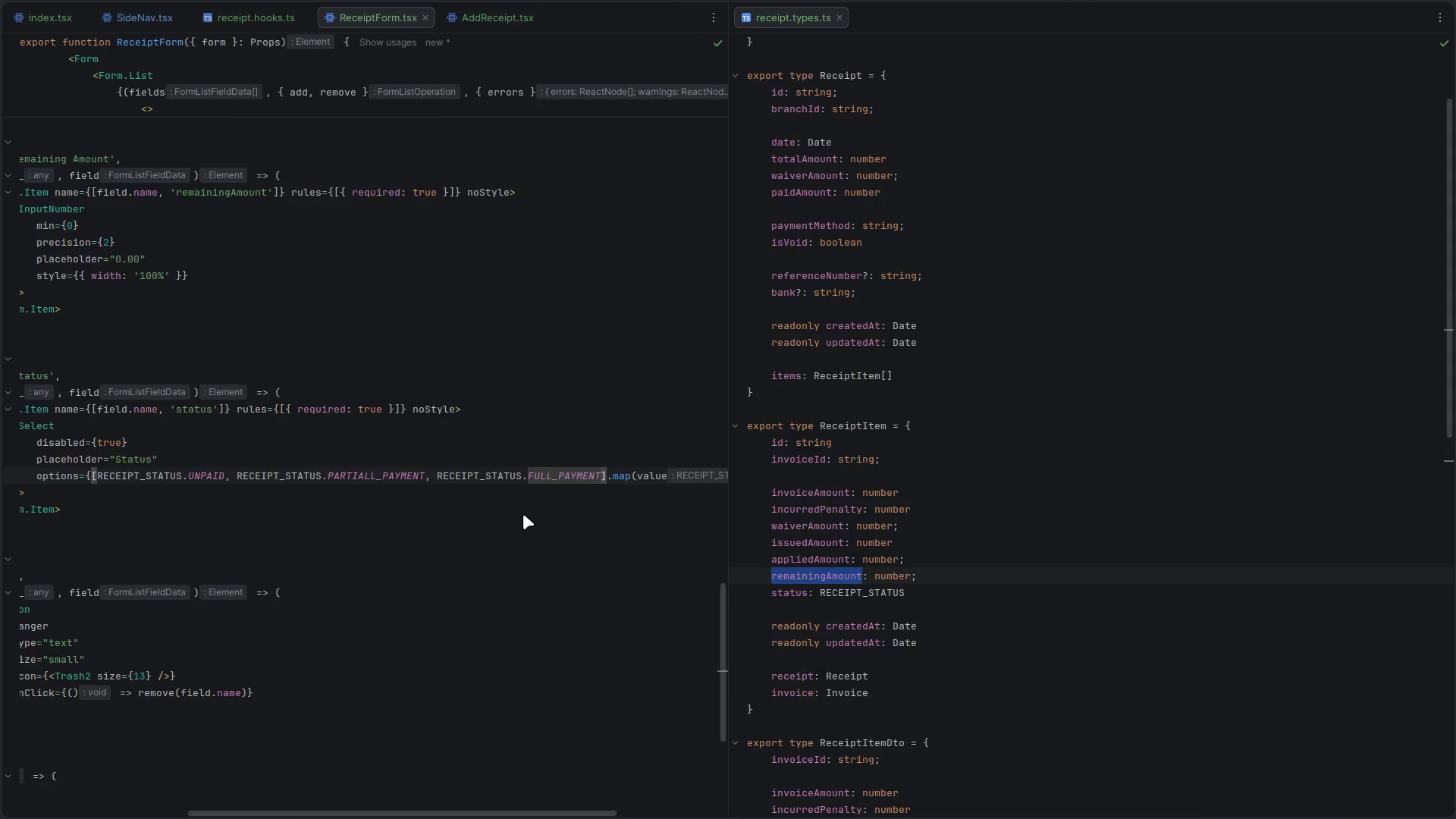 
key(Alt+Tab)